 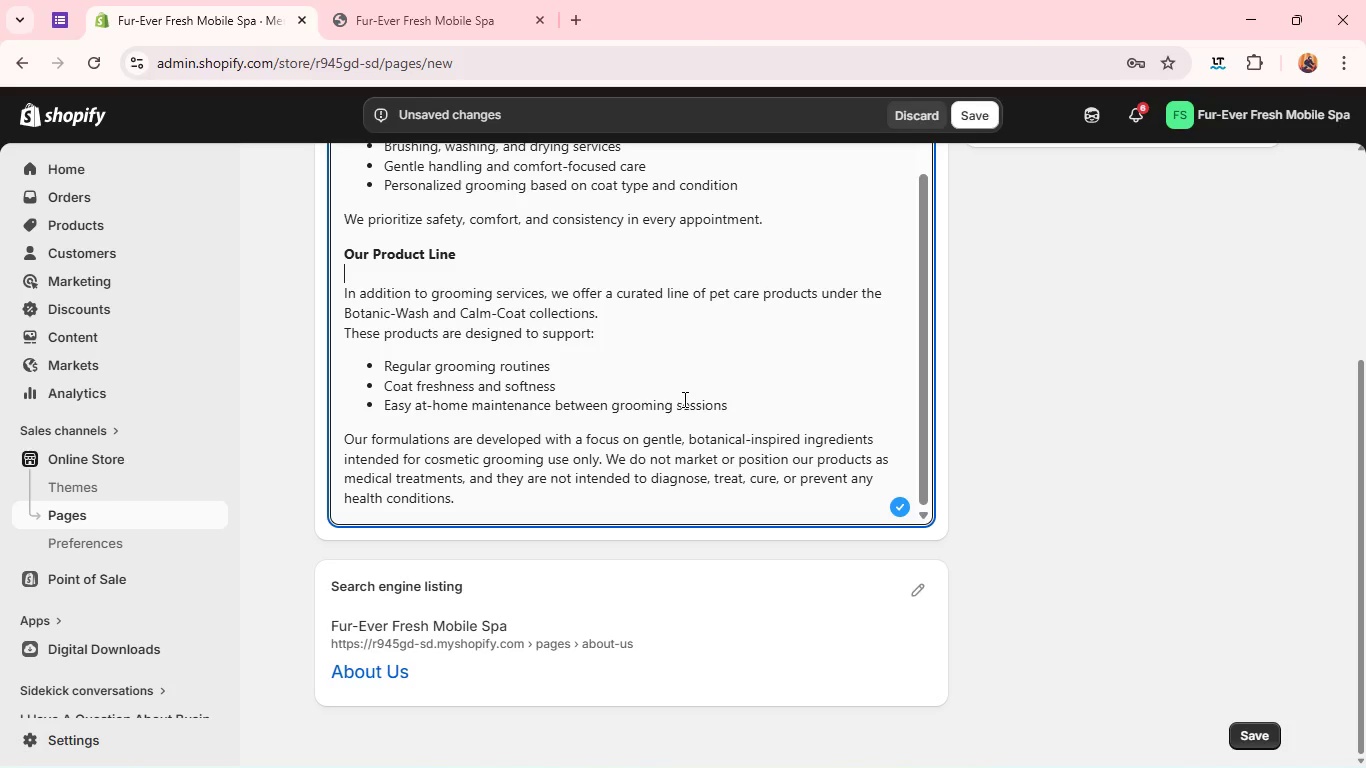 
left_click([1257, 728])
 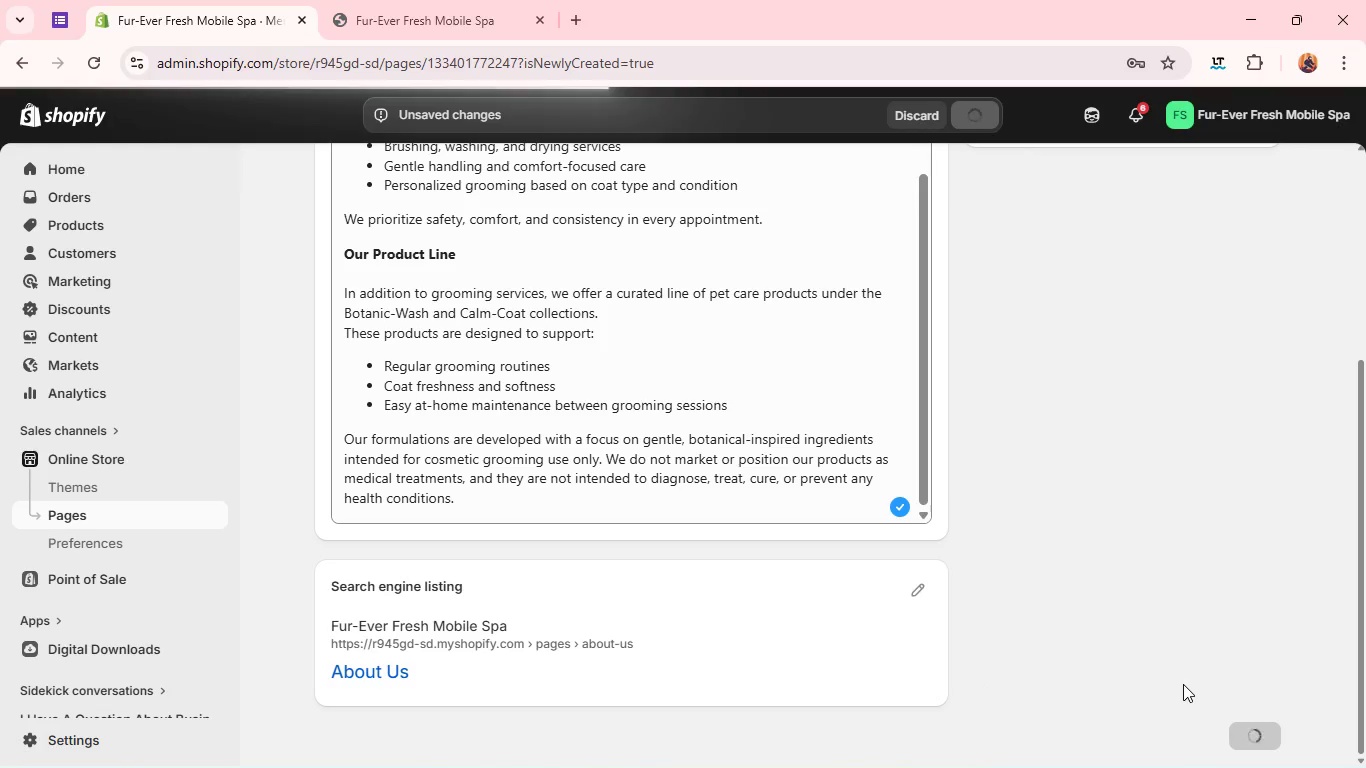 
wait(6.95)
 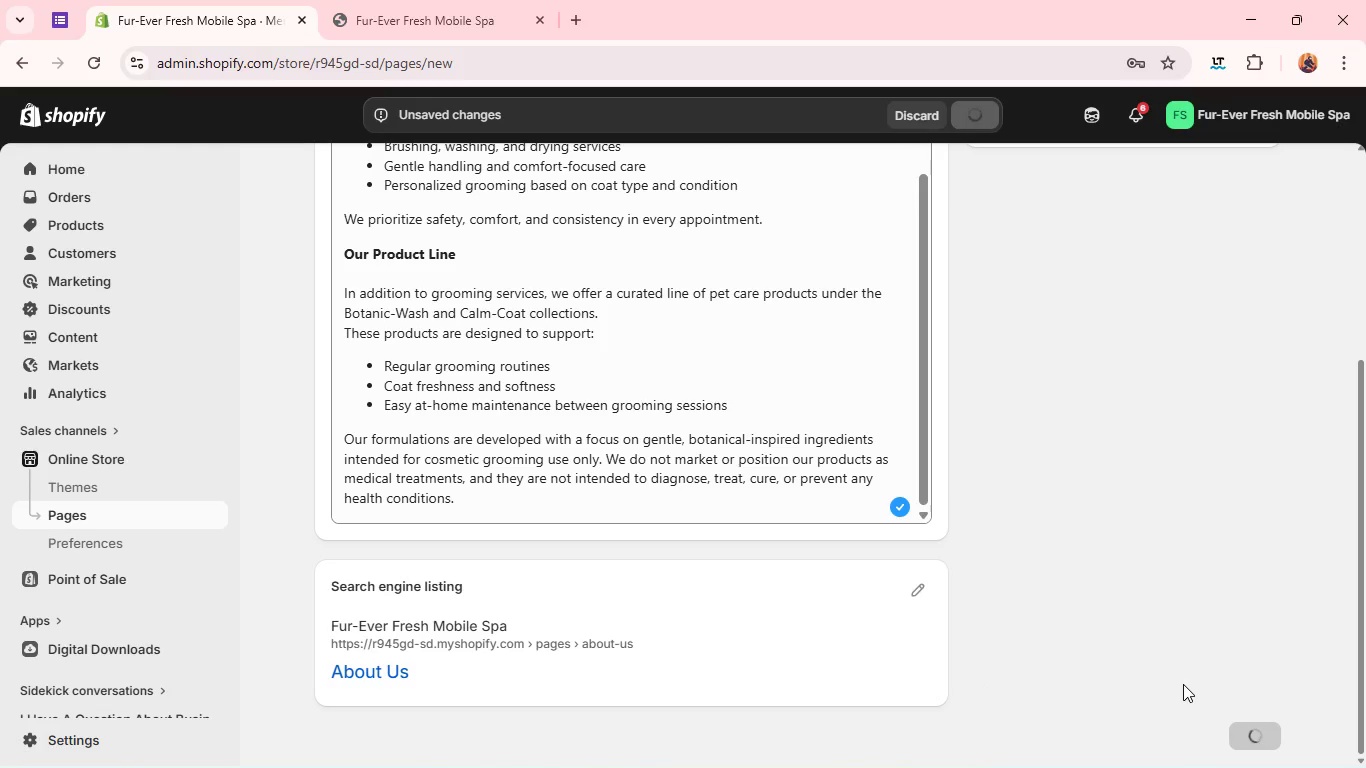 
scroll: coordinate [737, 537], scroll_direction: down, amount: 9.0
 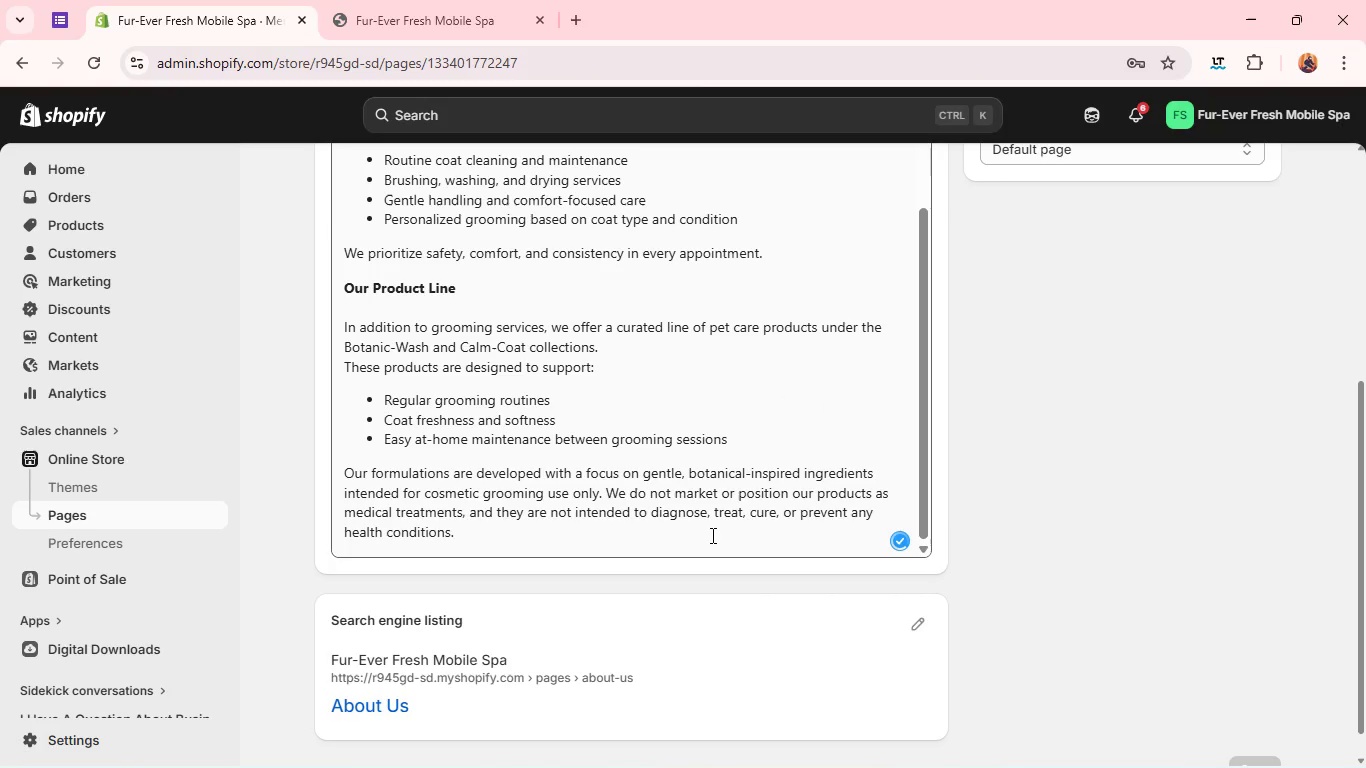 
left_click([711, 535])
 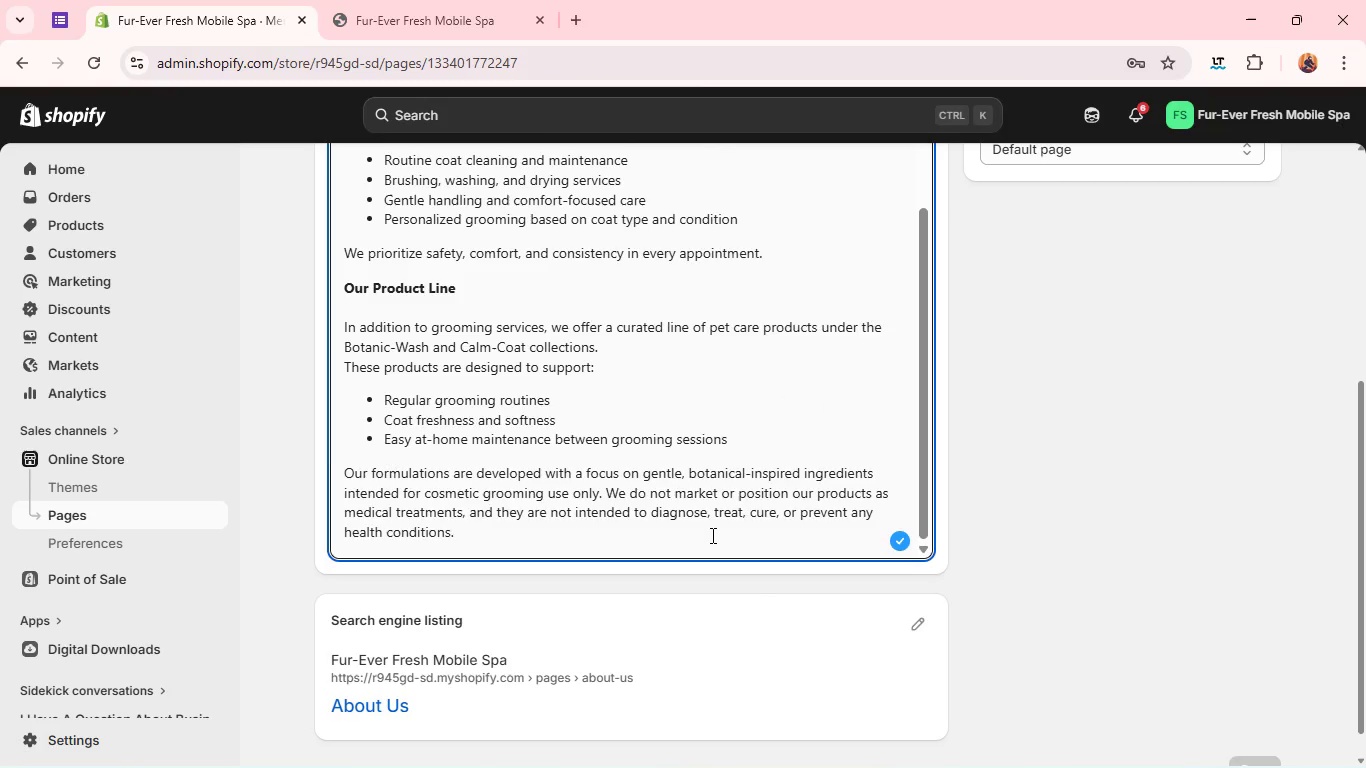 
key(Enter)
 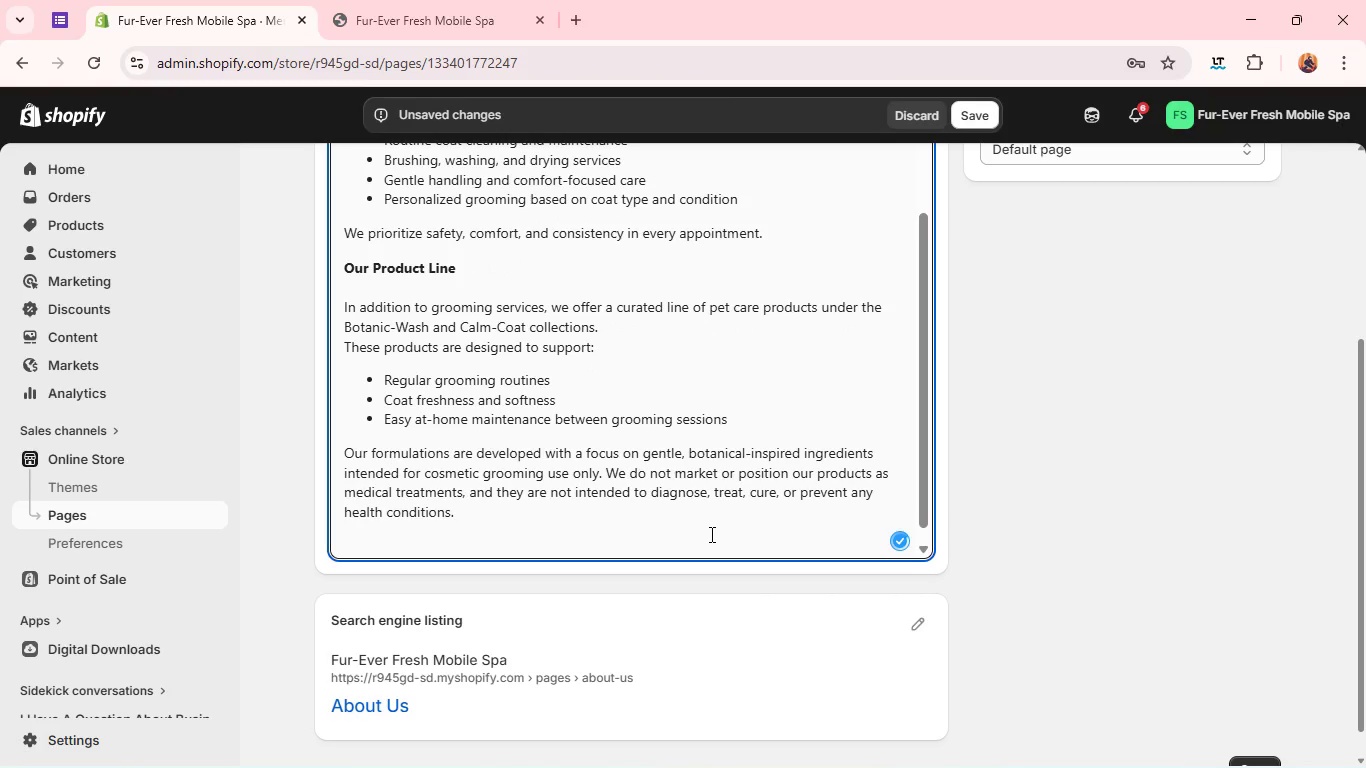 
scroll: coordinate [710, 534], scroll_direction: down, amount: 2.0
 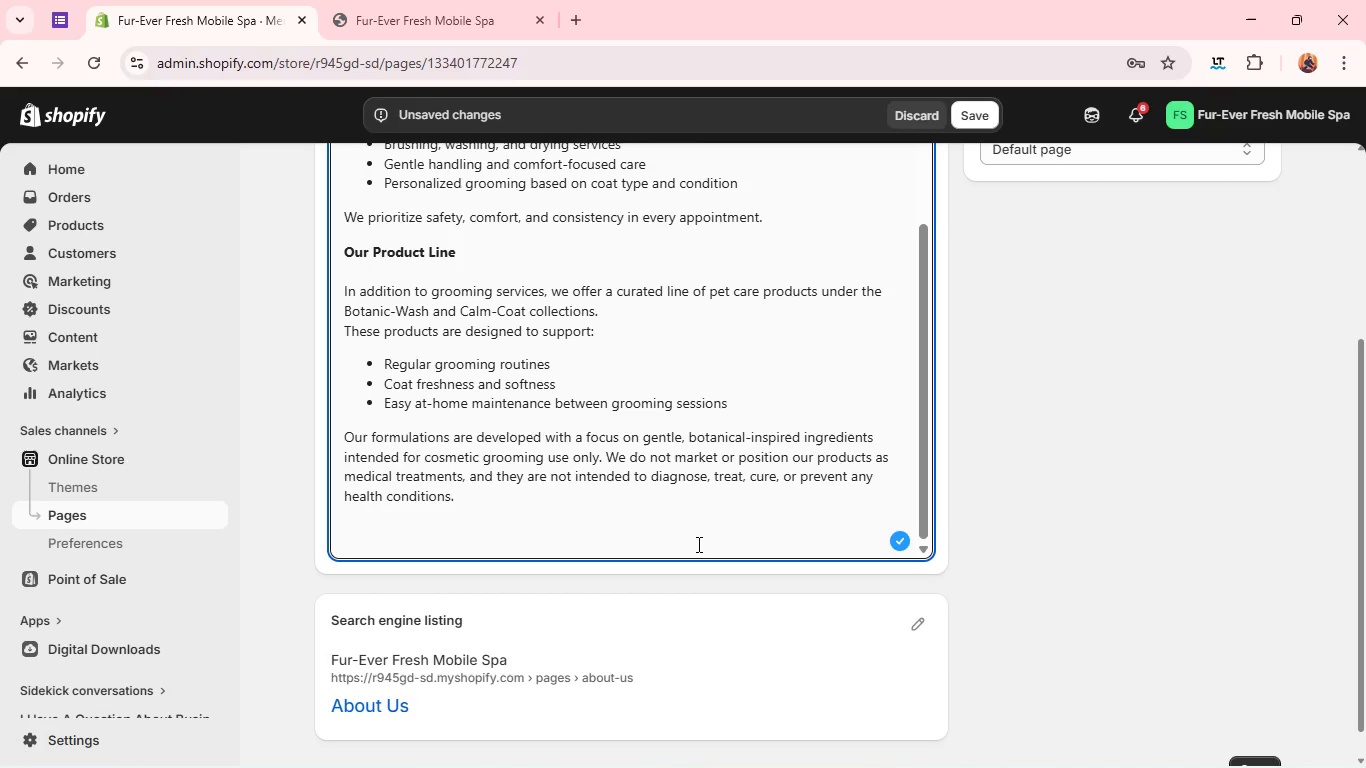 
wait(51.84)
 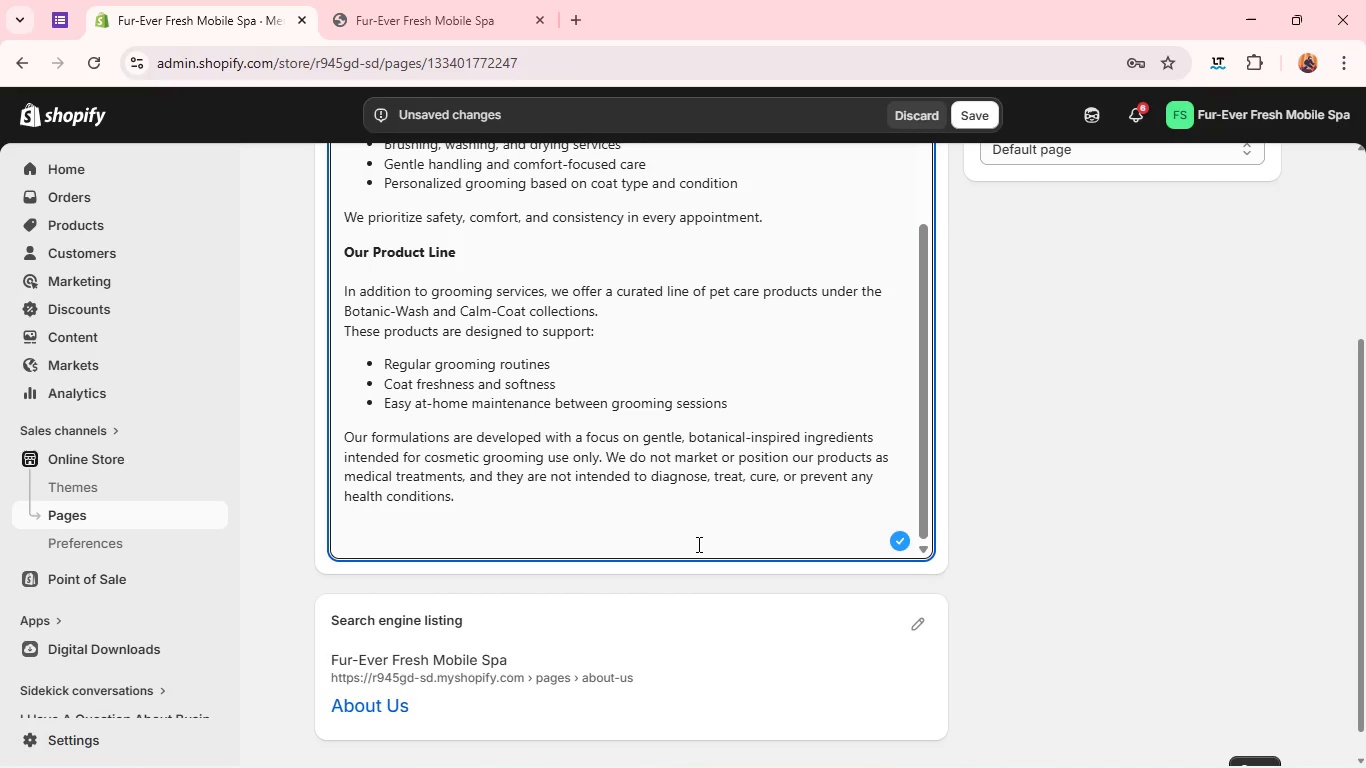 
key(Alt+Tab)
 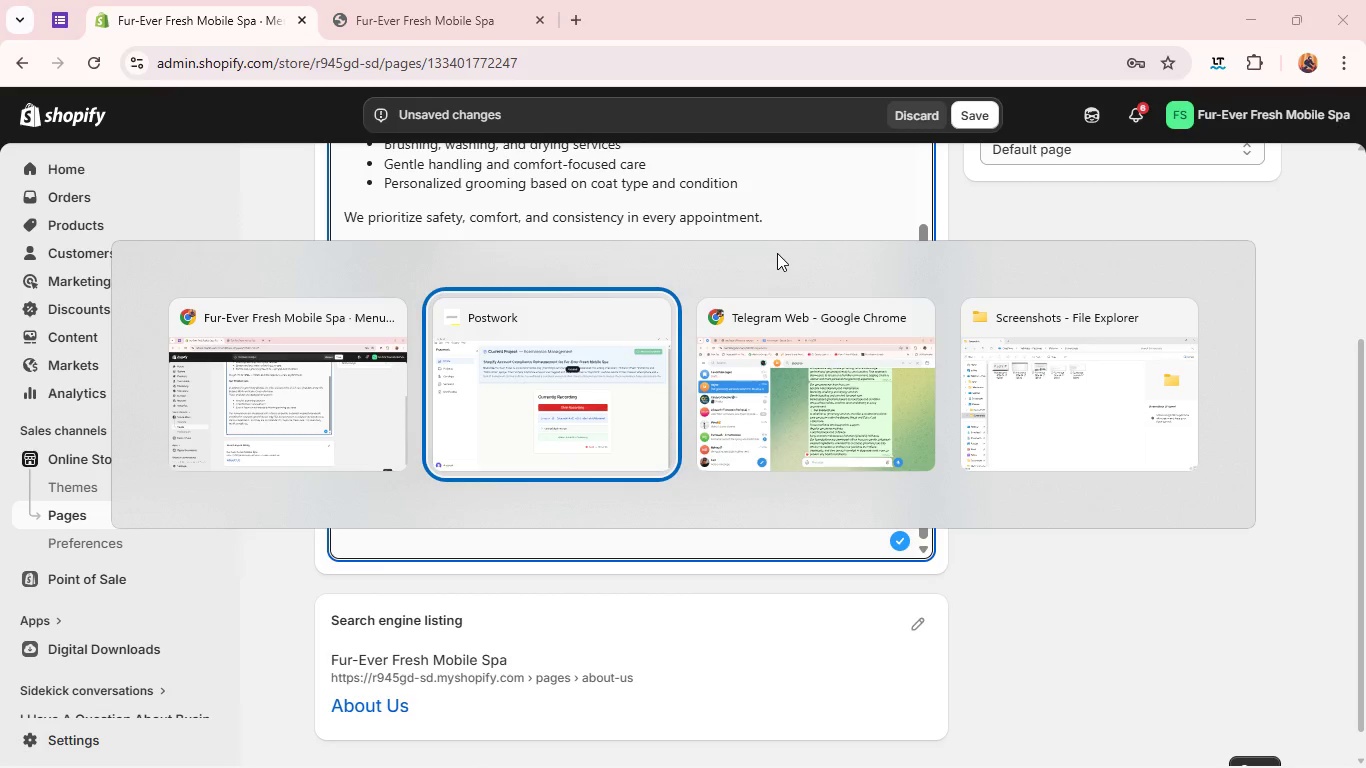 
key(Alt+Tab)
 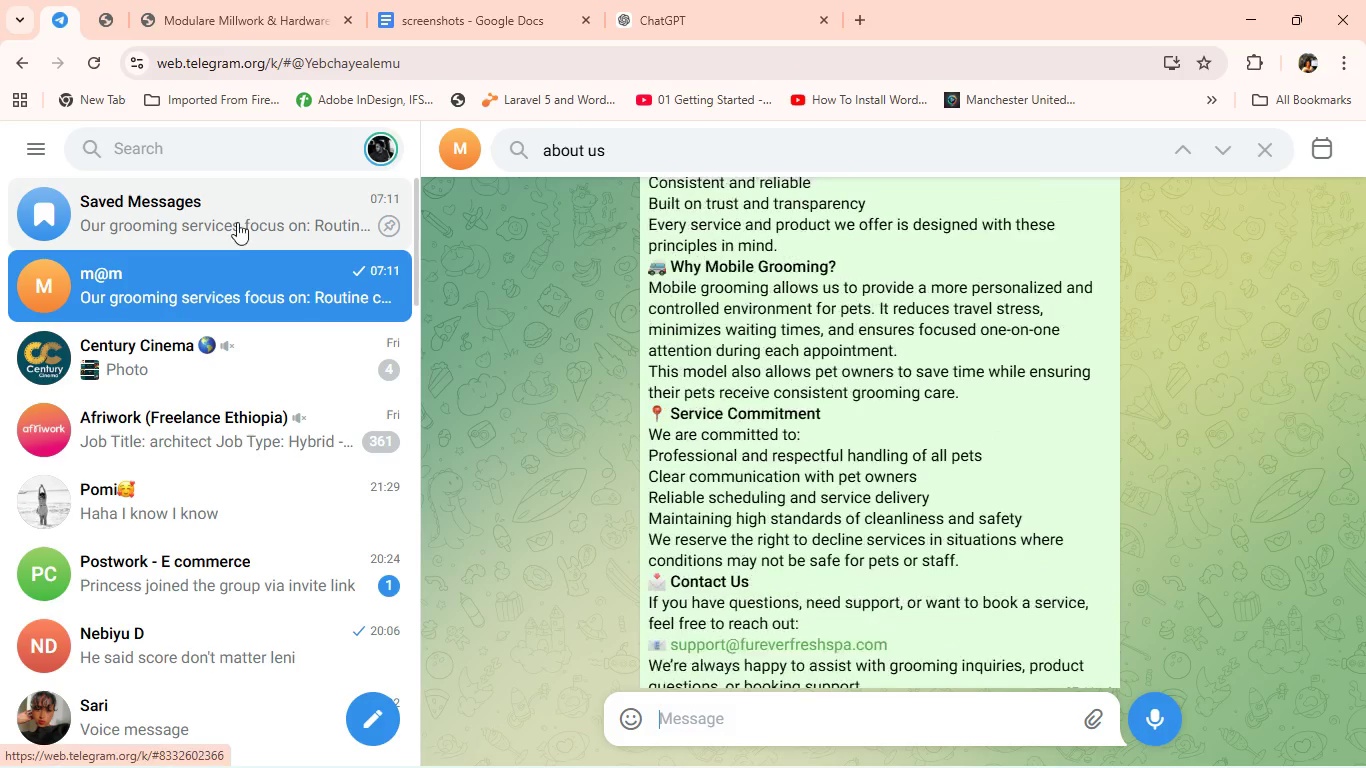 
left_click([237, 223])
 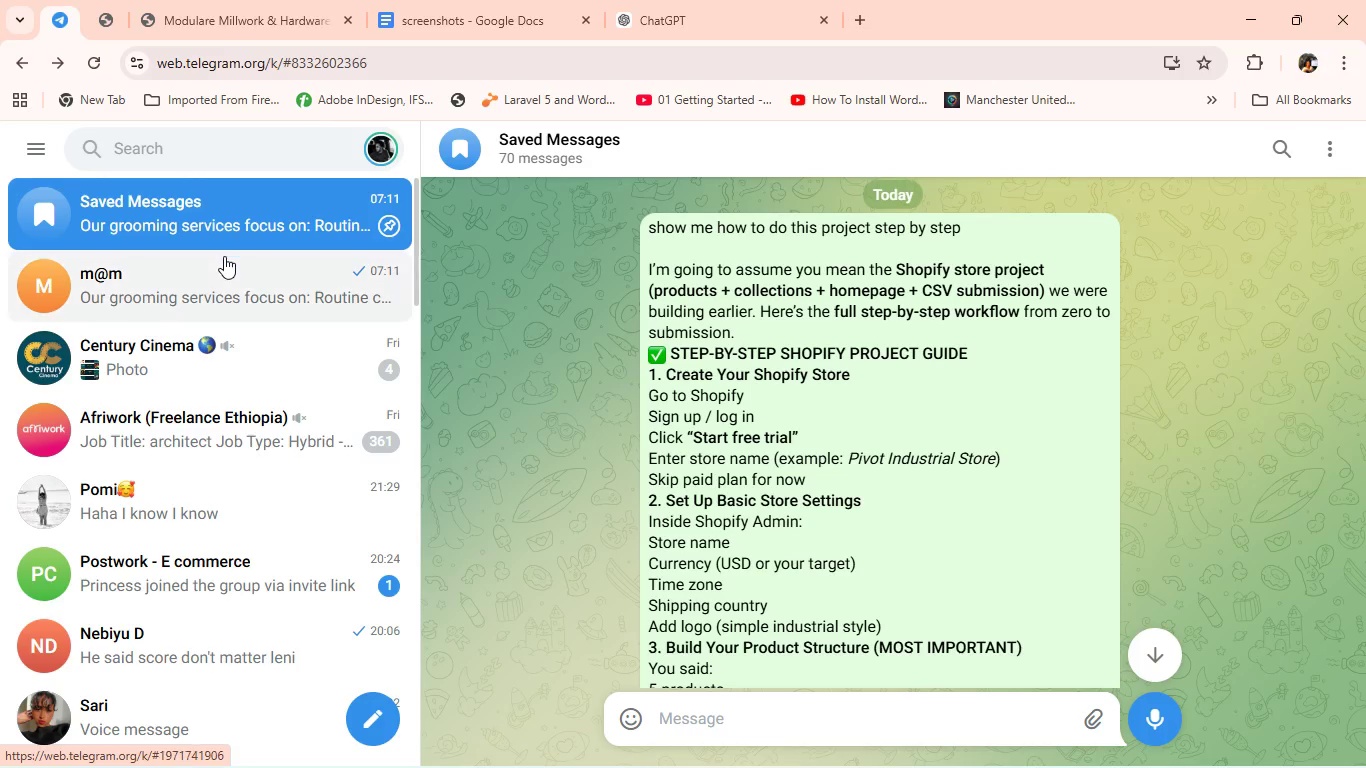 
left_click([223, 267])
 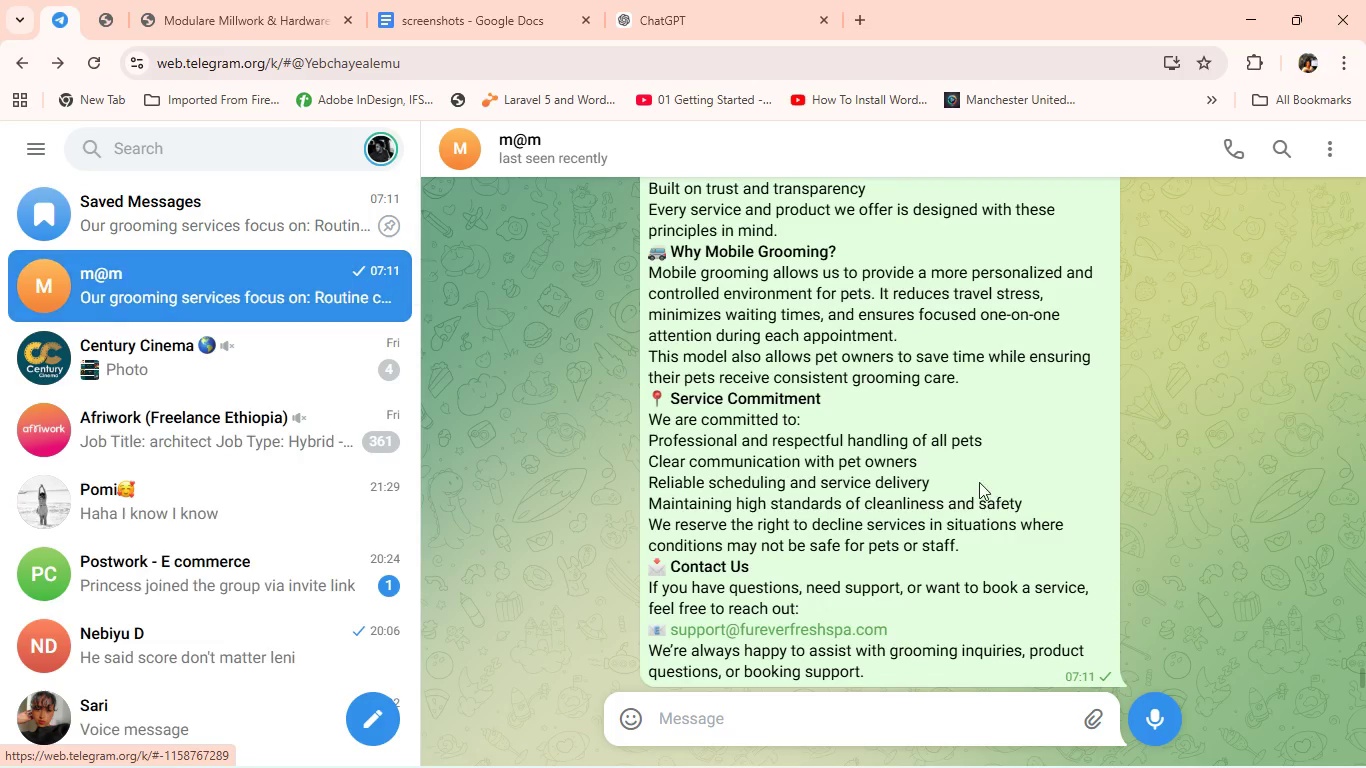 
scroll: coordinate [943, 467], scroll_direction: down, amount: 8.0
 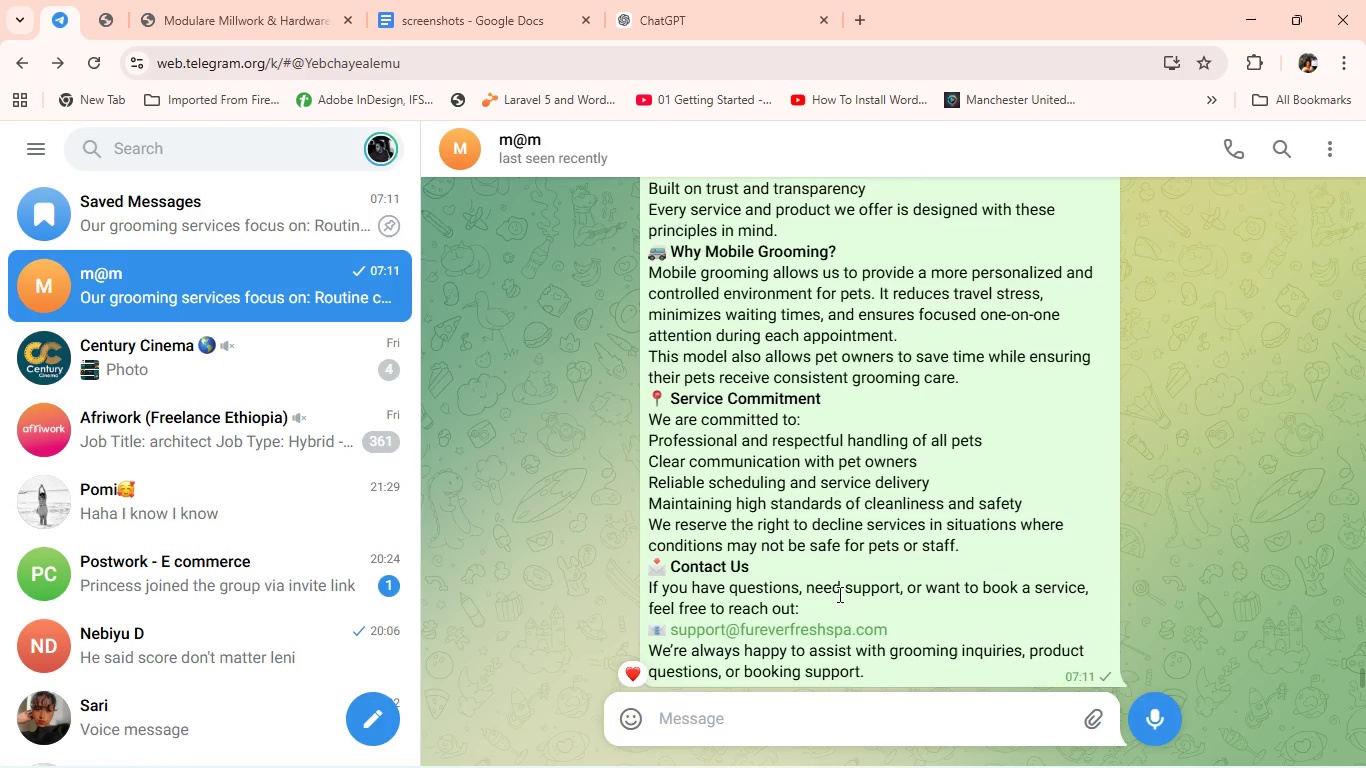 
scroll: coordinate [838, 593], scroll_direction: up, amount: 4.0
 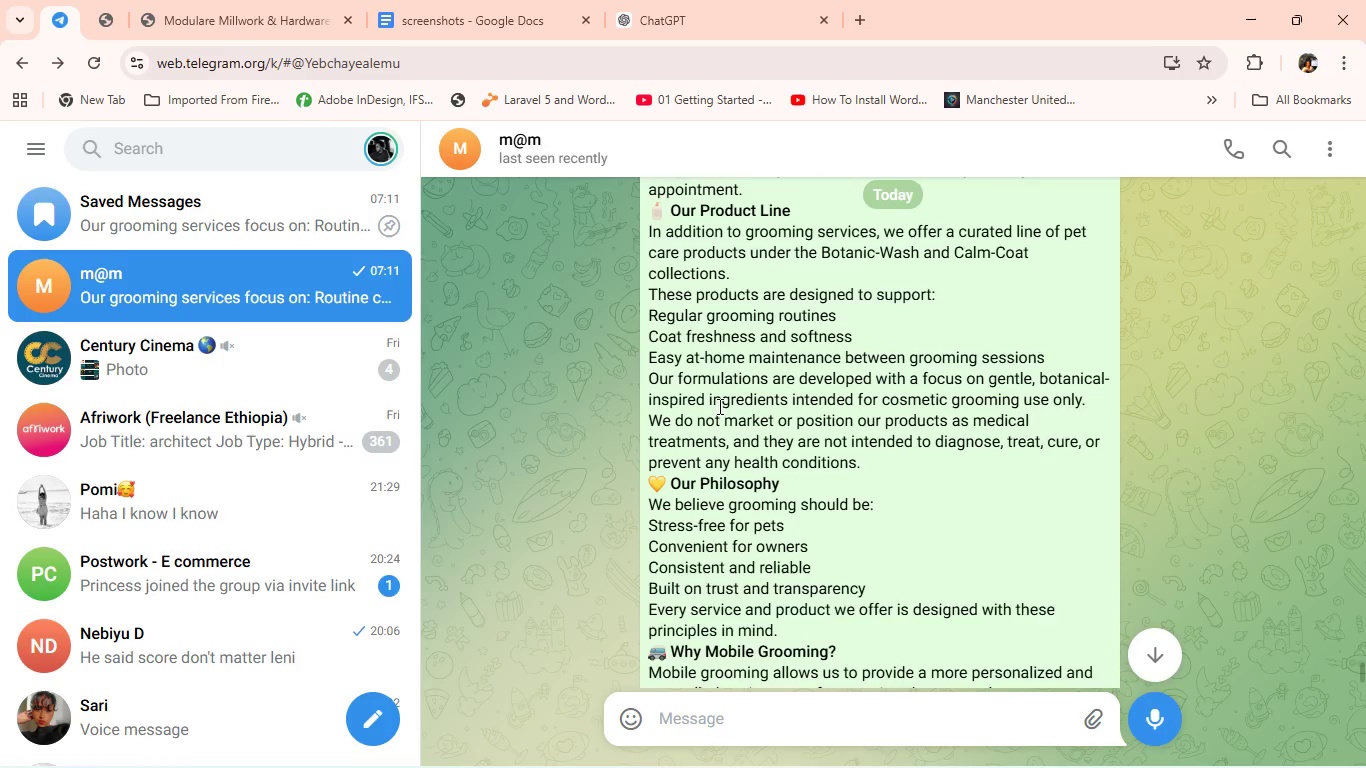 
scroll: coordinate [715, 415], scroll_direction: down, amount: 1.0
 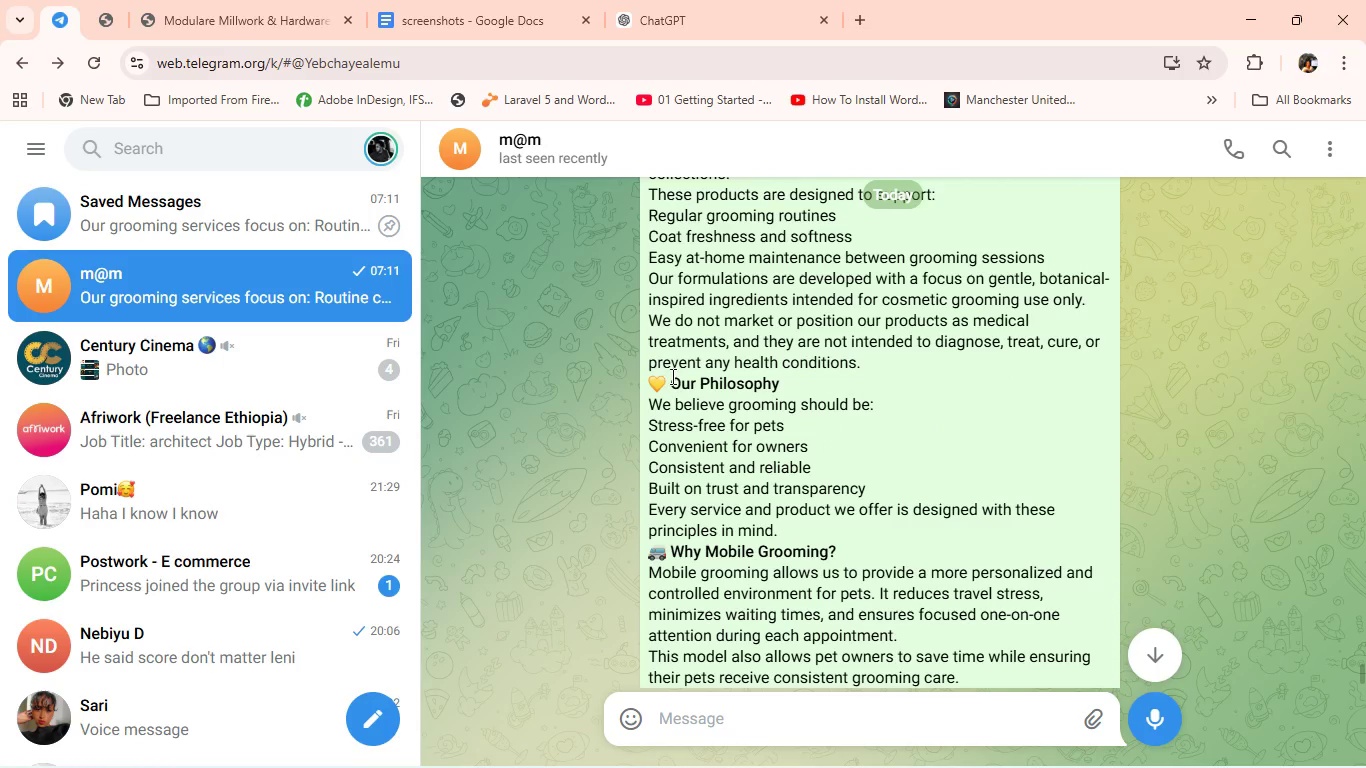 
left_click_drag(start_coordinate=[667, 383], to_coordinate=[902, 658])
 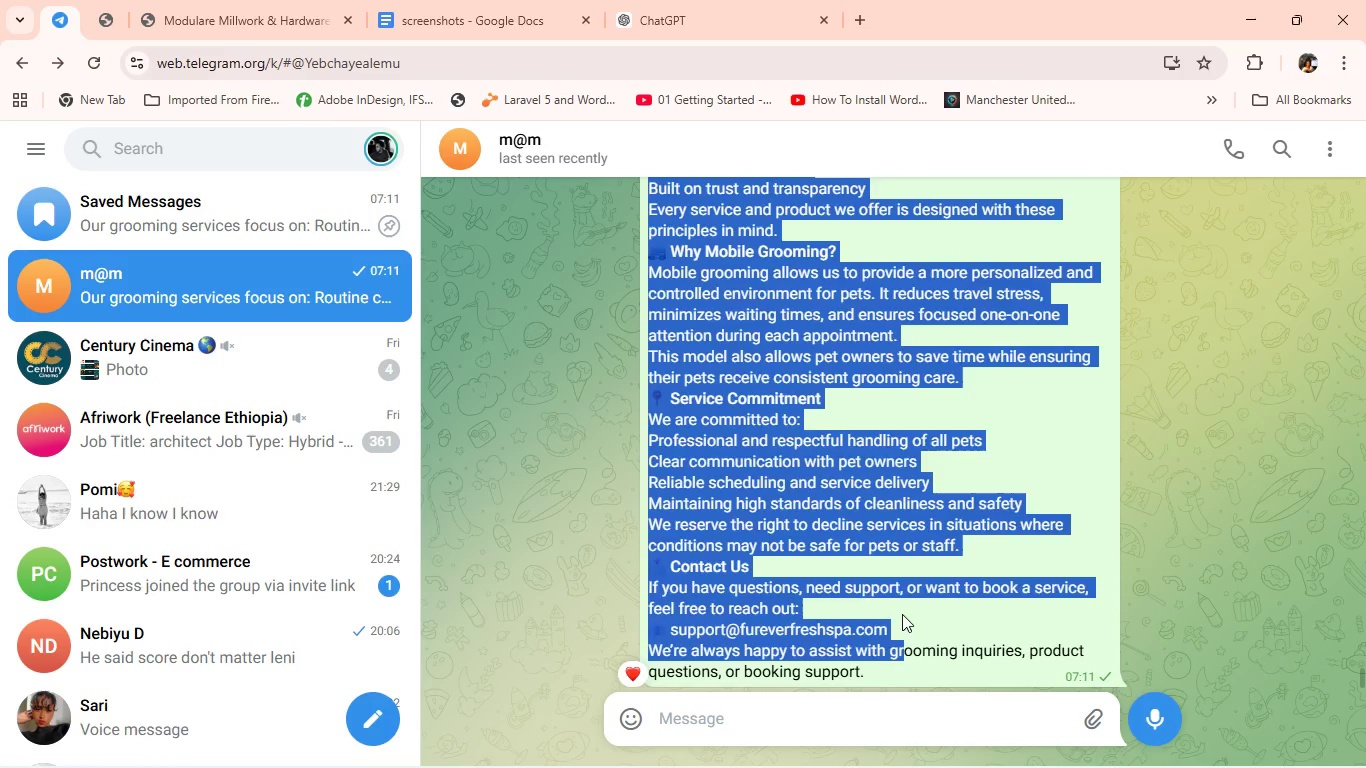 
scroll: coordinate [785, 597], scroll_direction: down, amount: 5.0
 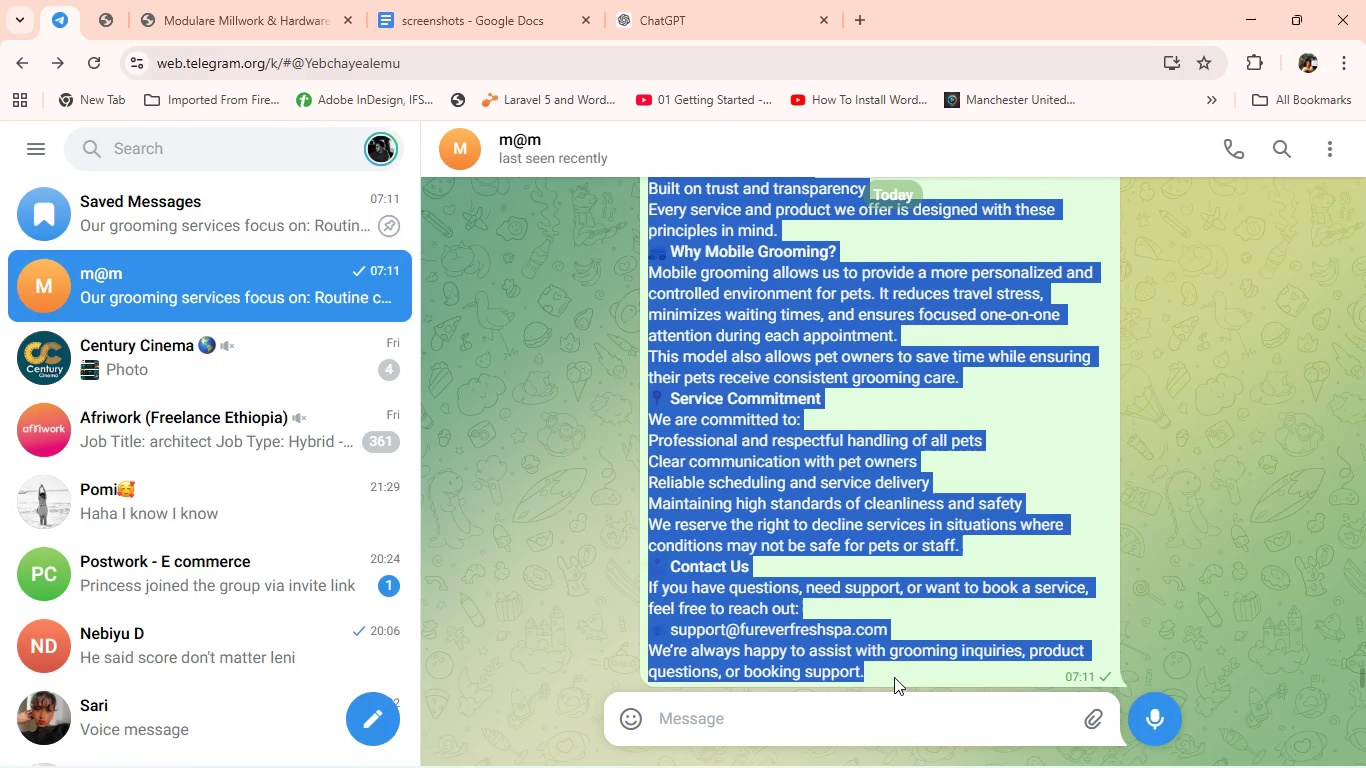 
key(Control+C)
 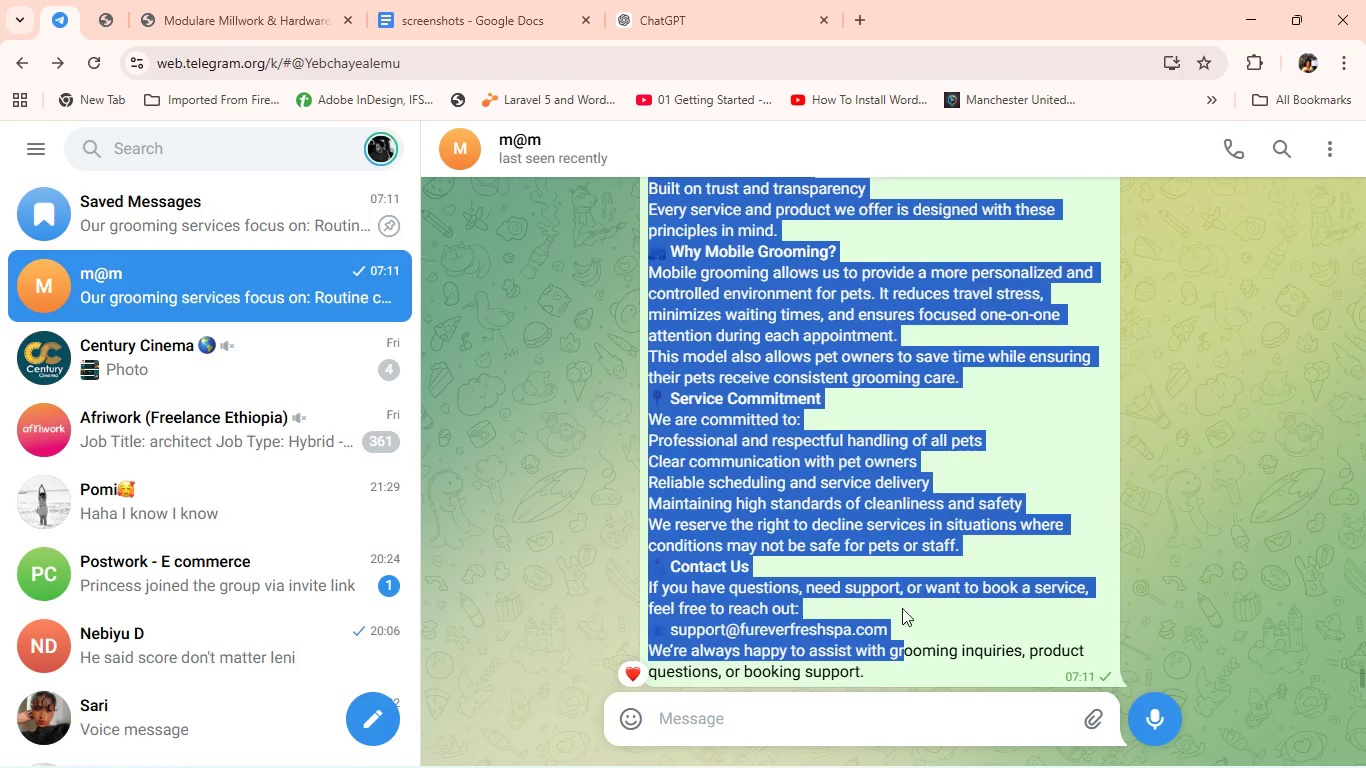 
hold_key(key=AltLeft, duration=0.42)
 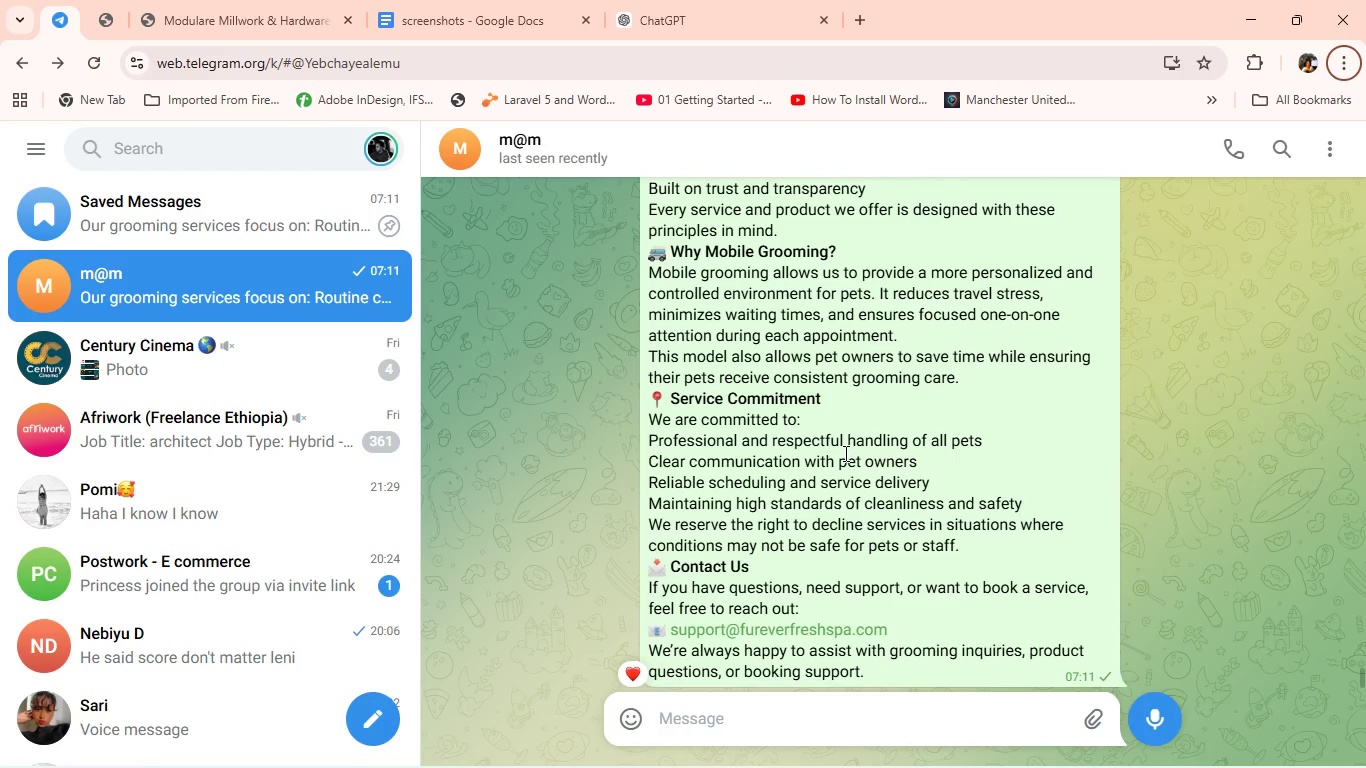 
scroll: coordinate [844, 453], scroll_direction: up, amount: 3.0
 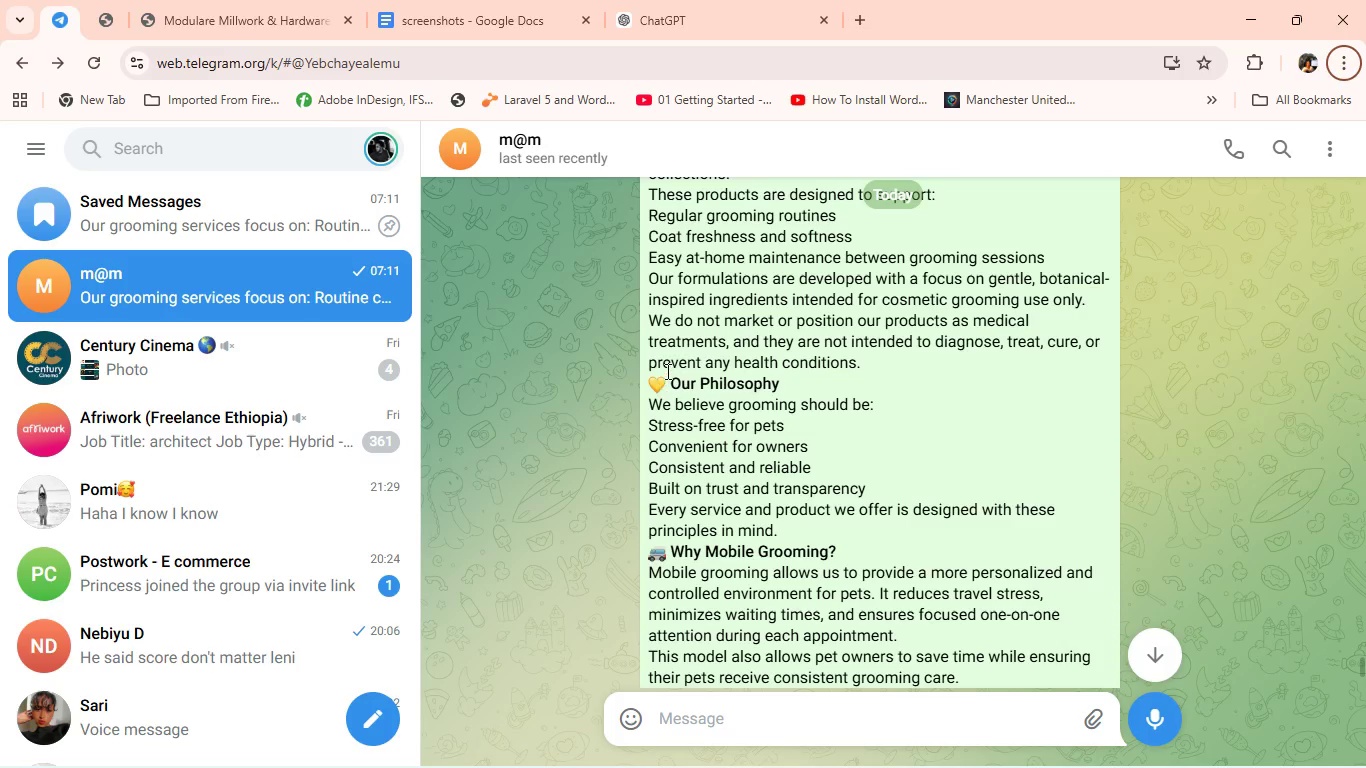 
left_click_drag(start_coordinate=[667, 371], to_coordinate=[892, 698])
 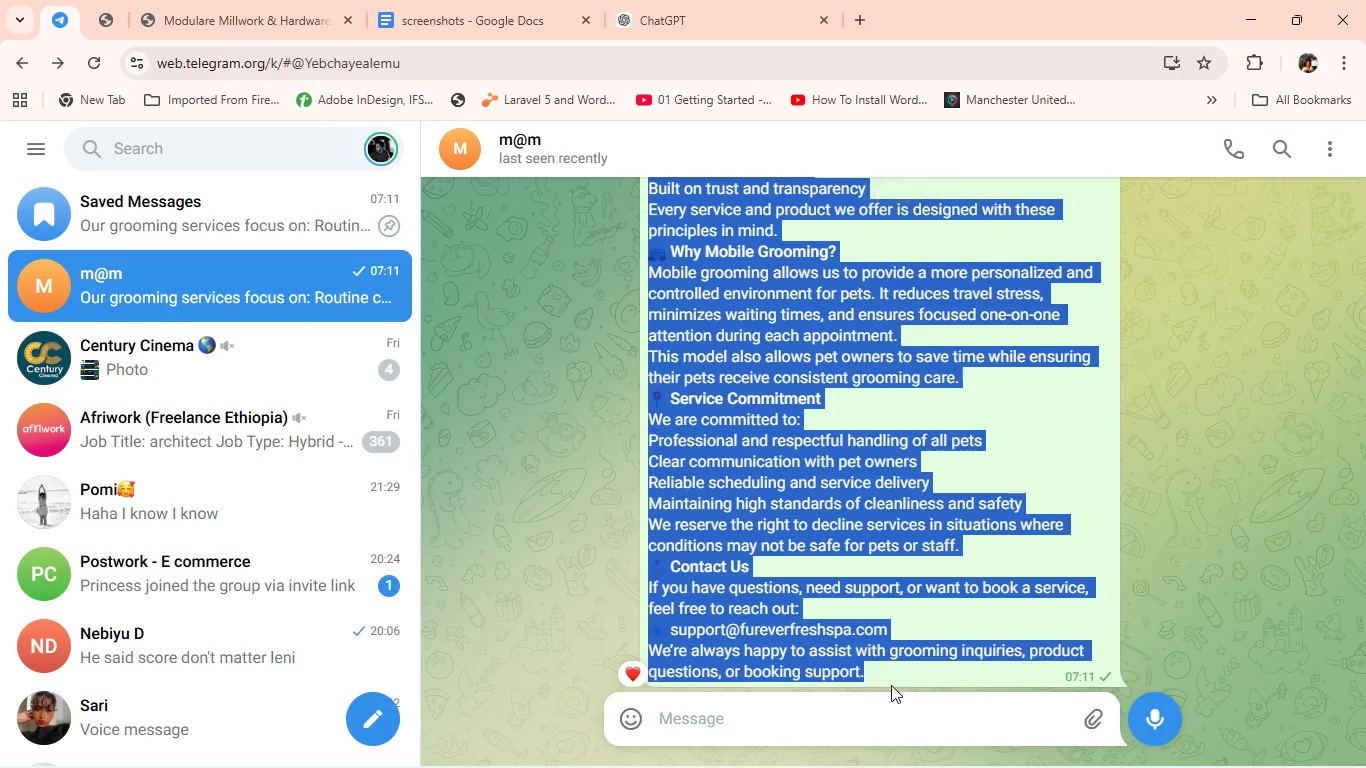 
scroll: coordinate [778, 529], scroll_direction: down, amount: 5.0
 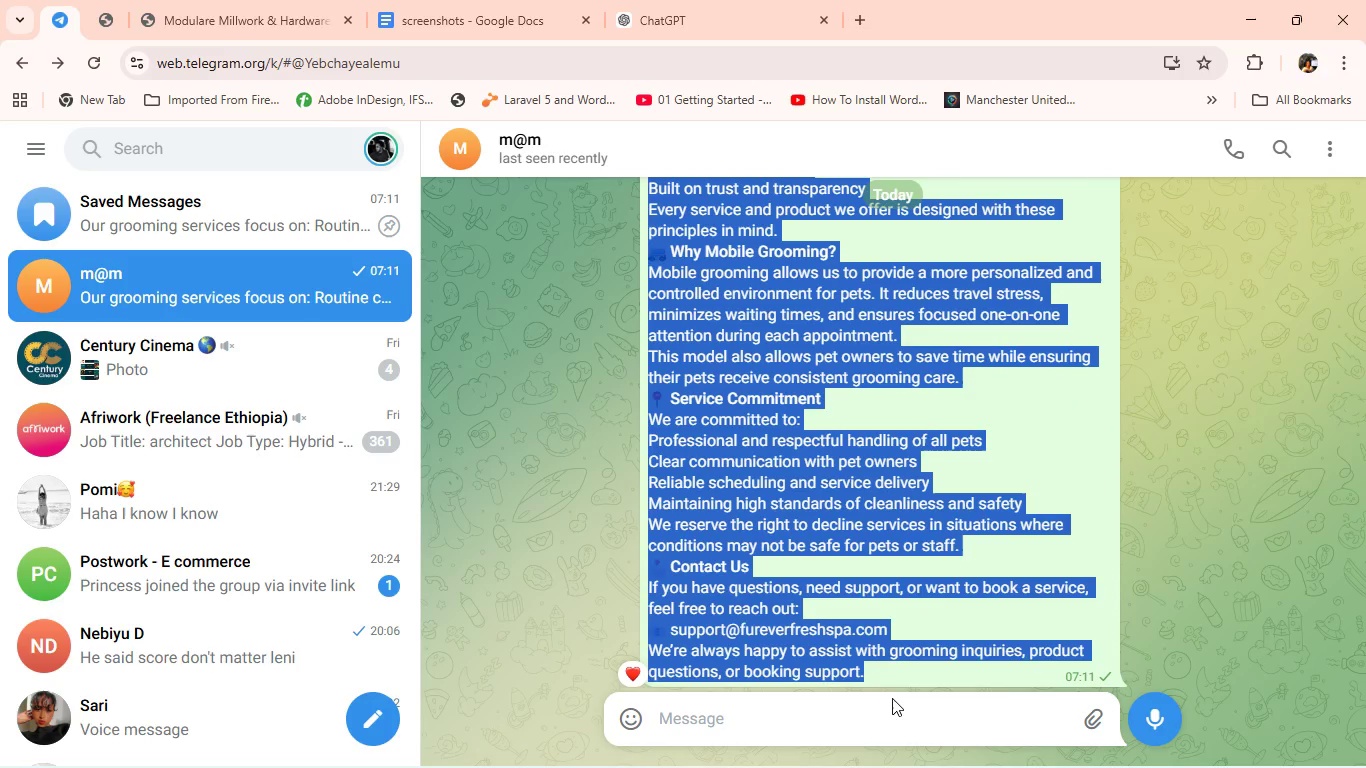 
key(Control+C)
 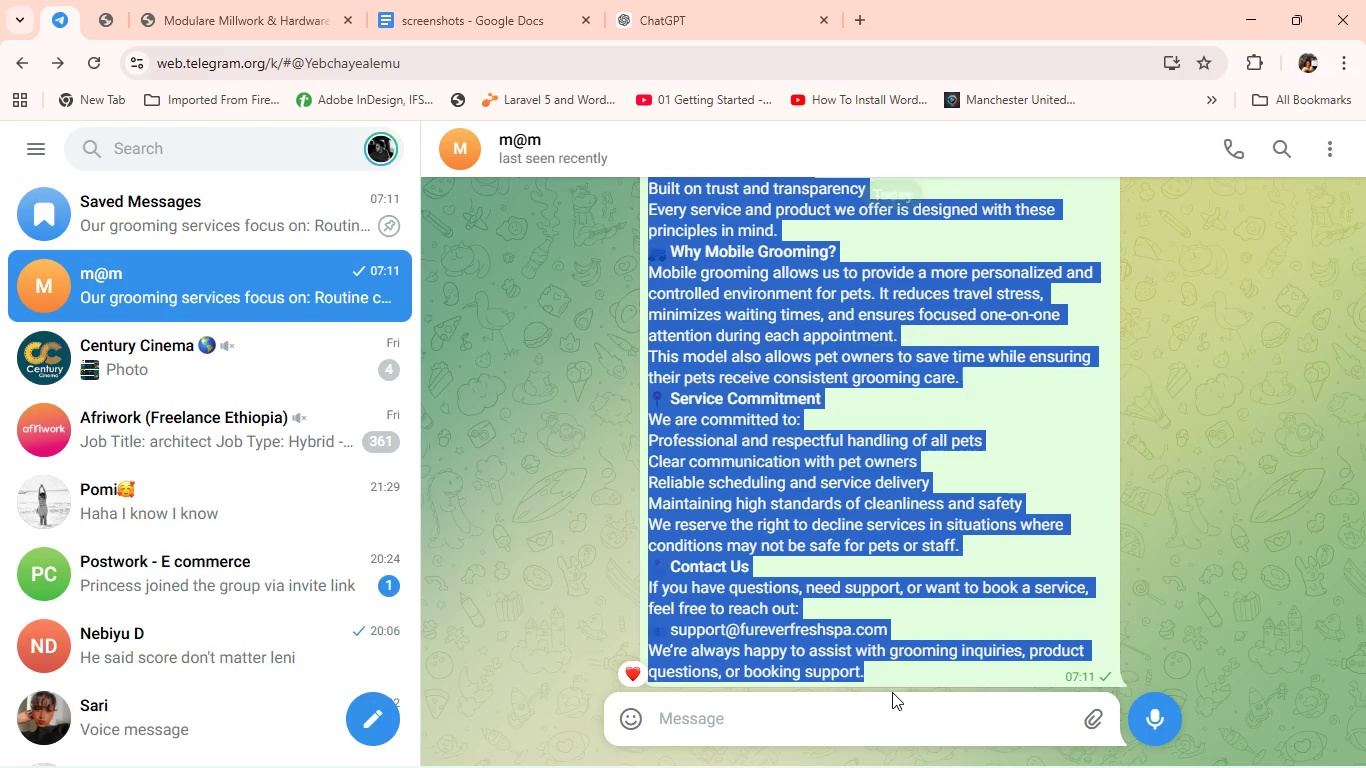 
key(Control+C)
 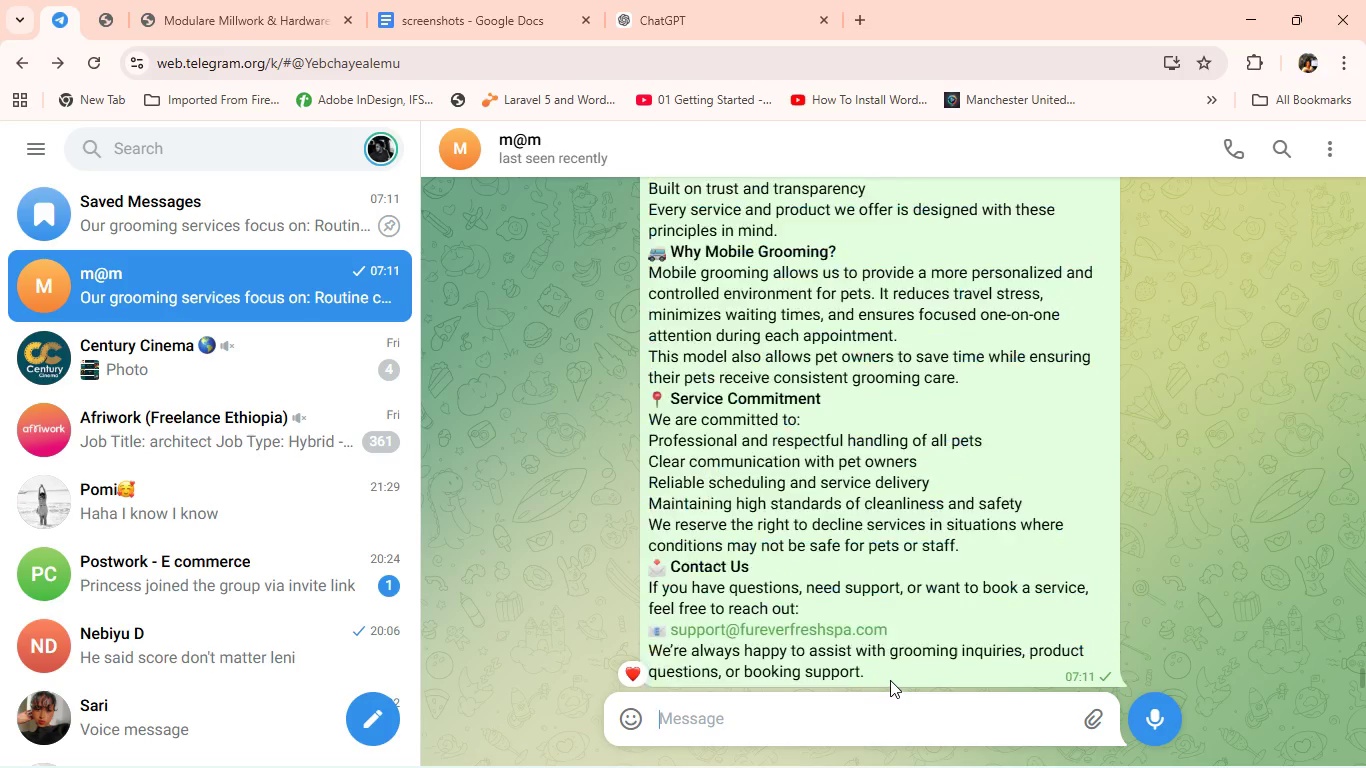 
key(Alt+Tab)
 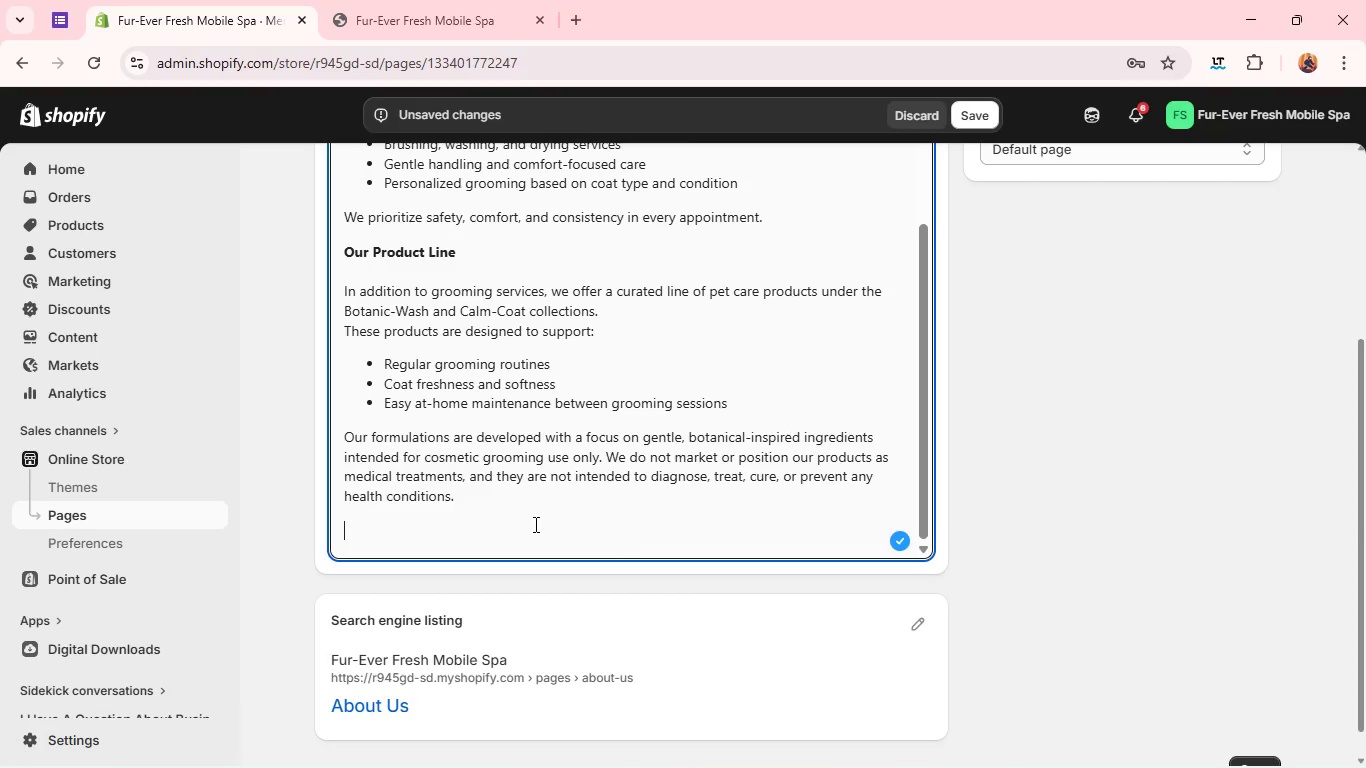 
key(Control+V)
 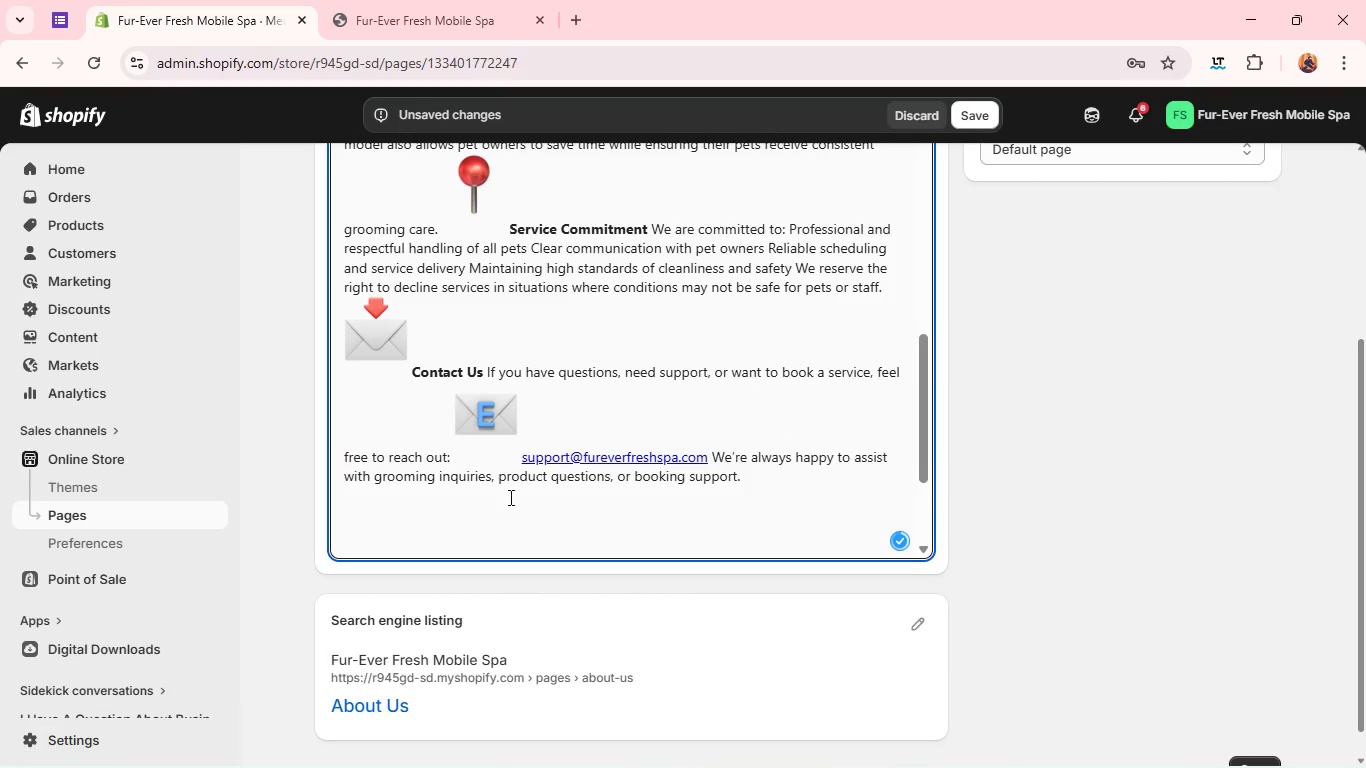 
scroll: coordinate [503, 488], scroll_direction: up, amount: 5.0
 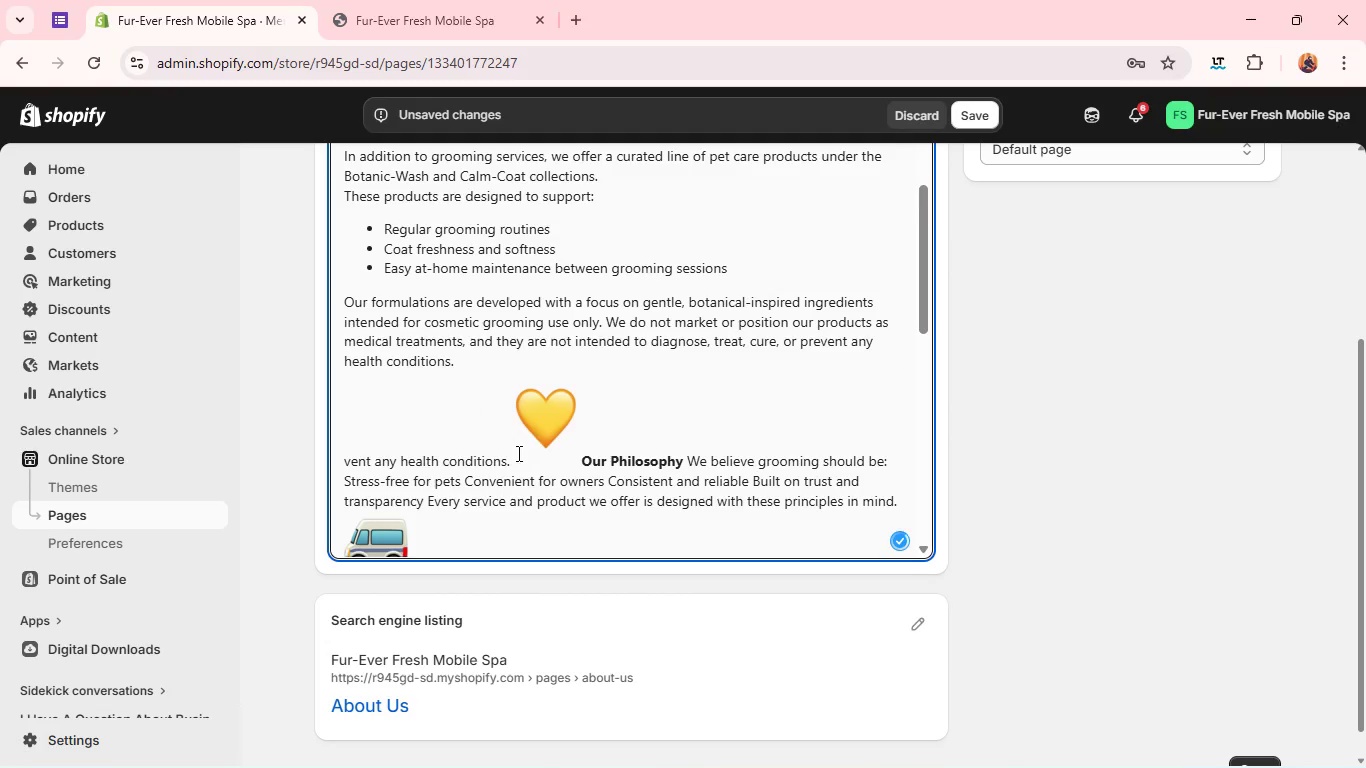 
left_click([517, 454])
 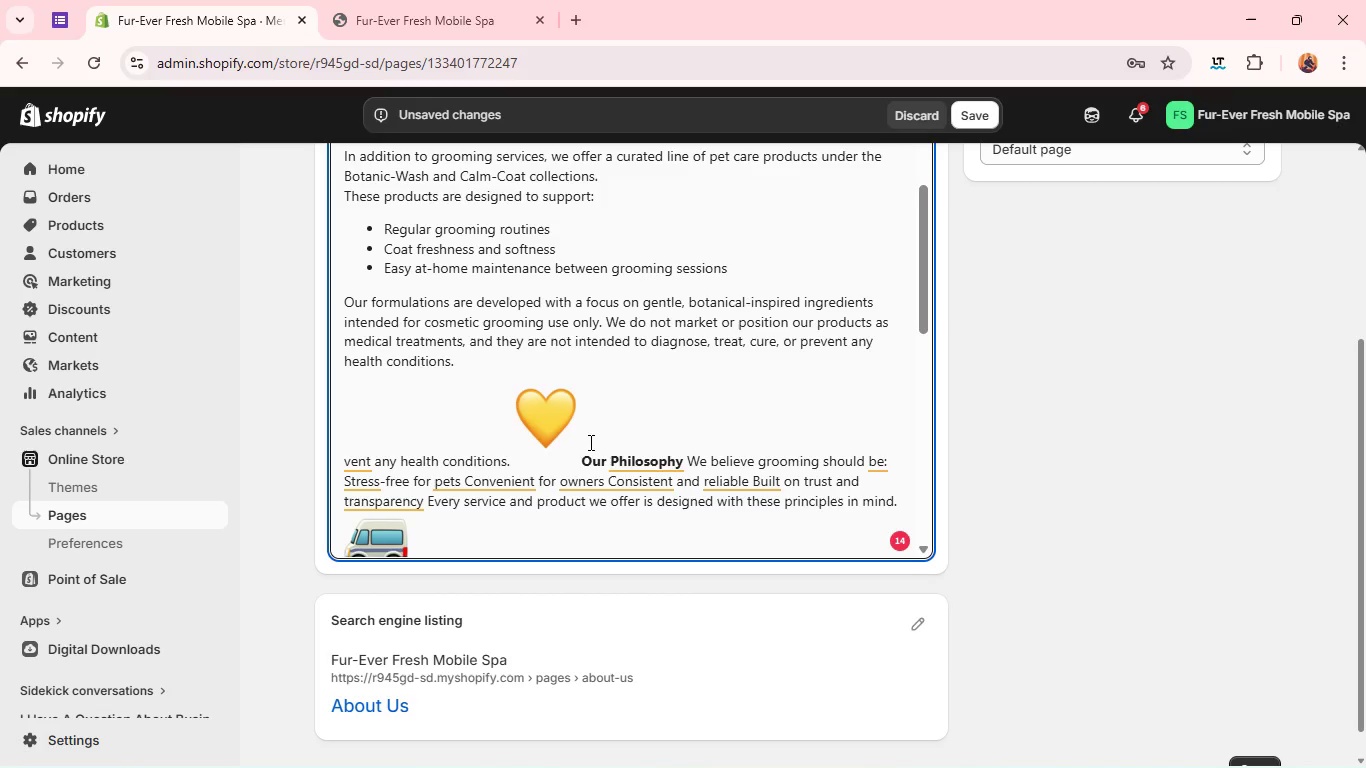 
key(ArrowLeft)
 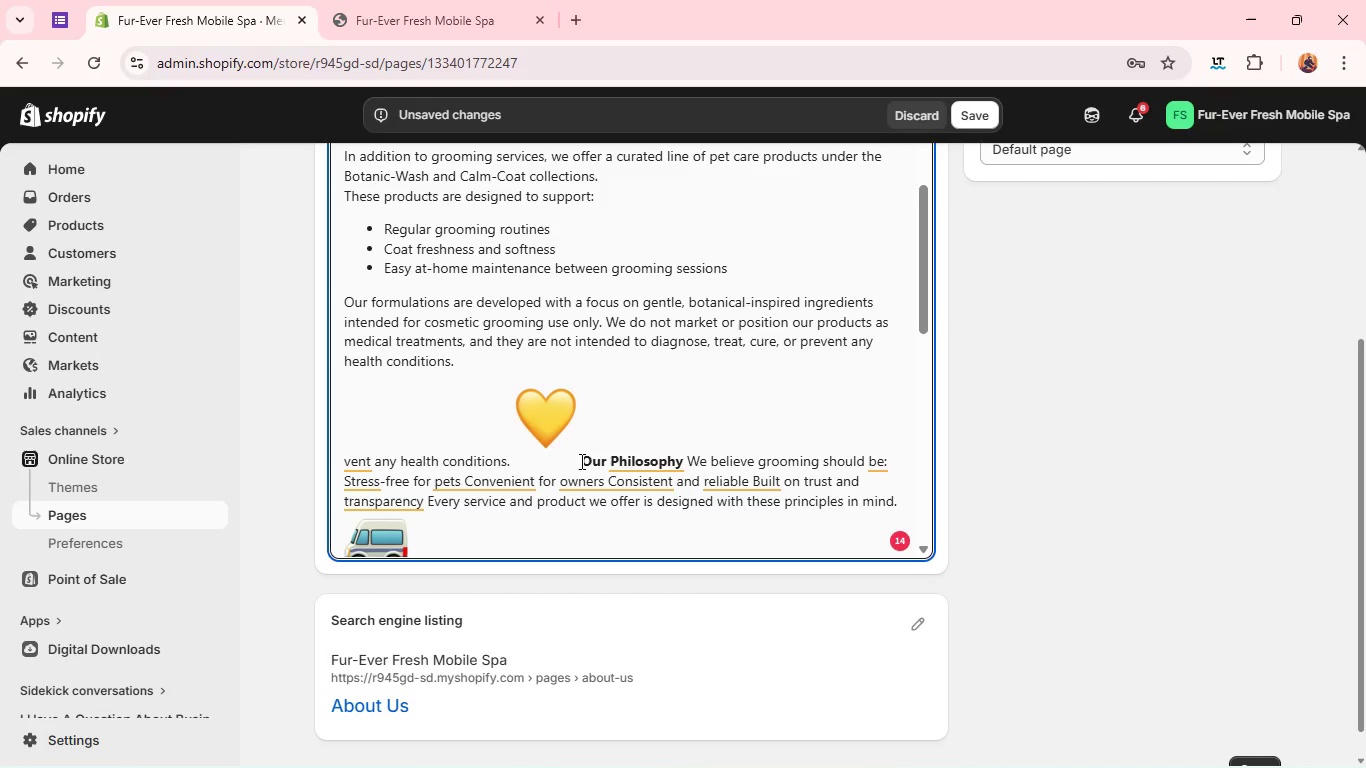 
key(Backspace)
 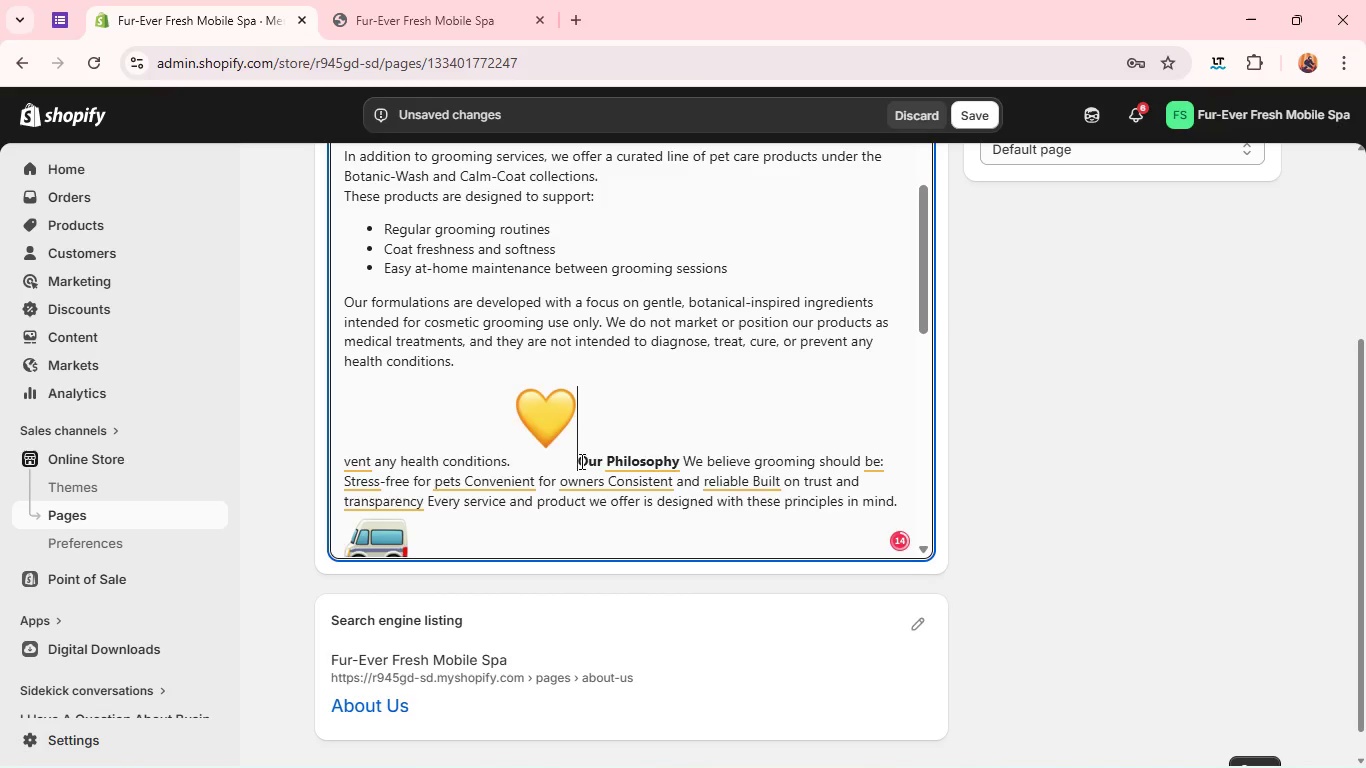 
key(Backspace)
 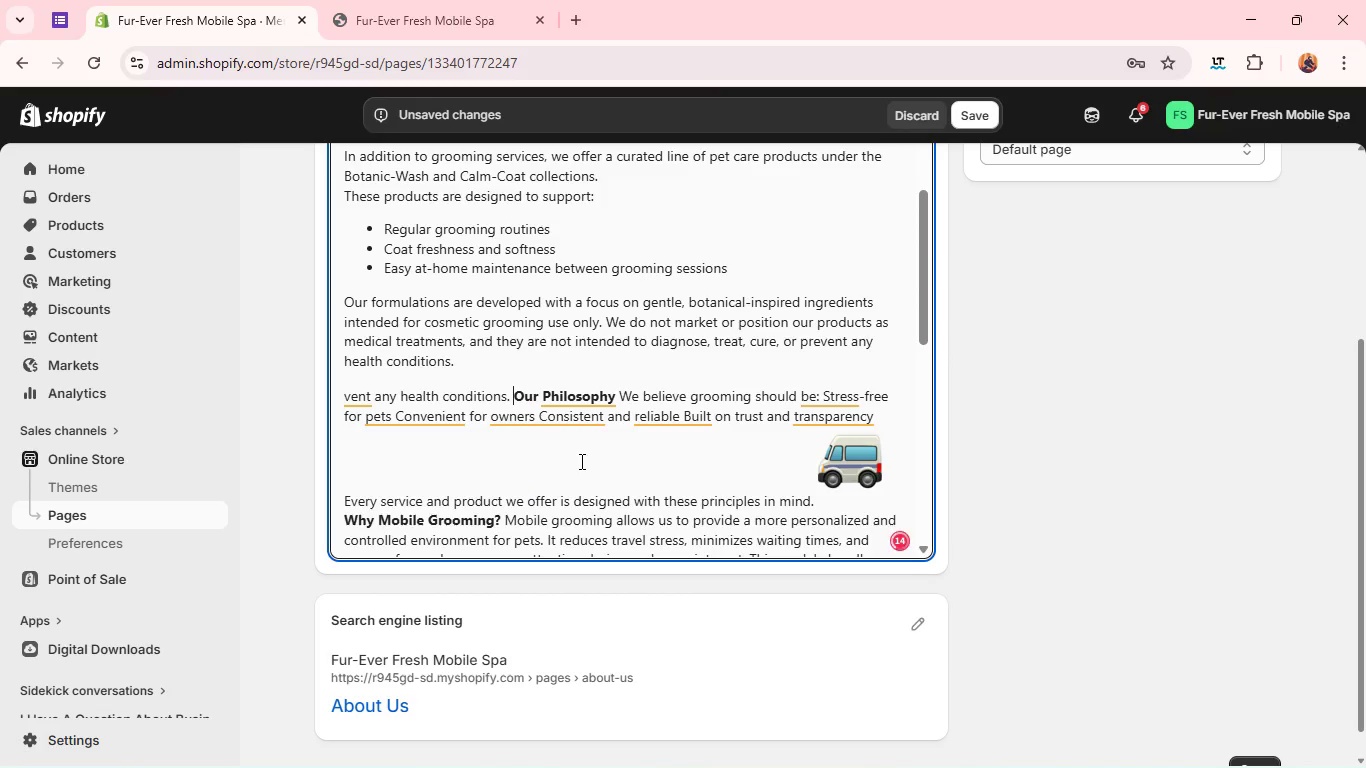 
key(Backspace)
 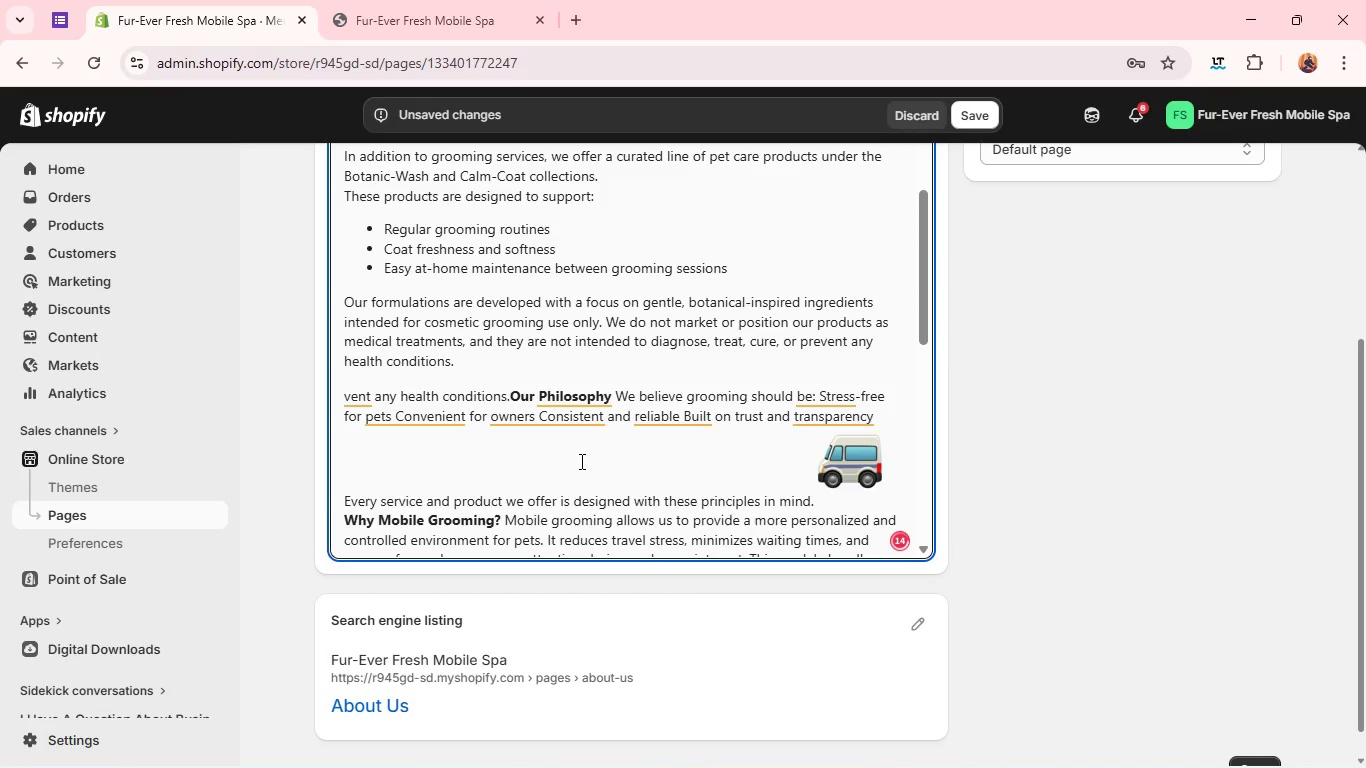 
hold_key(key=Backspace, duration=0.95)
 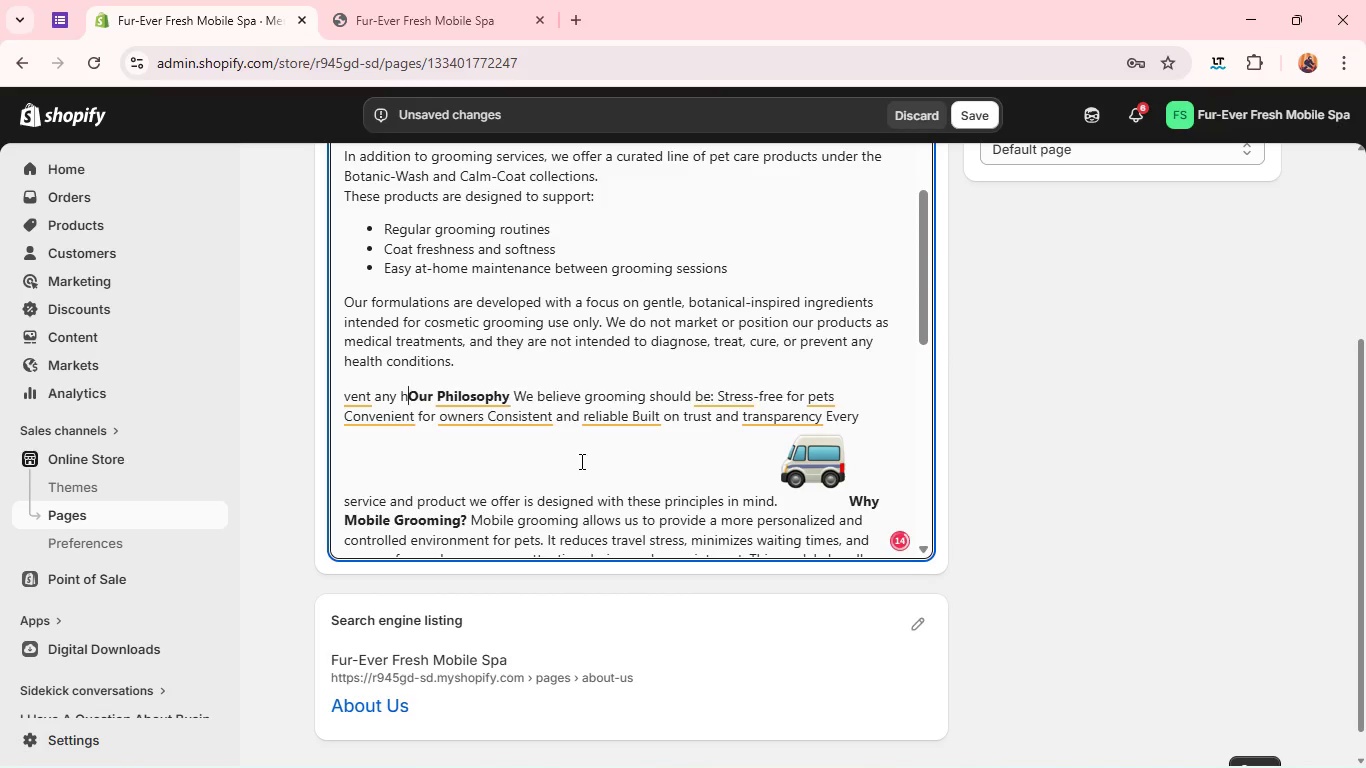 
key(Backspace)
 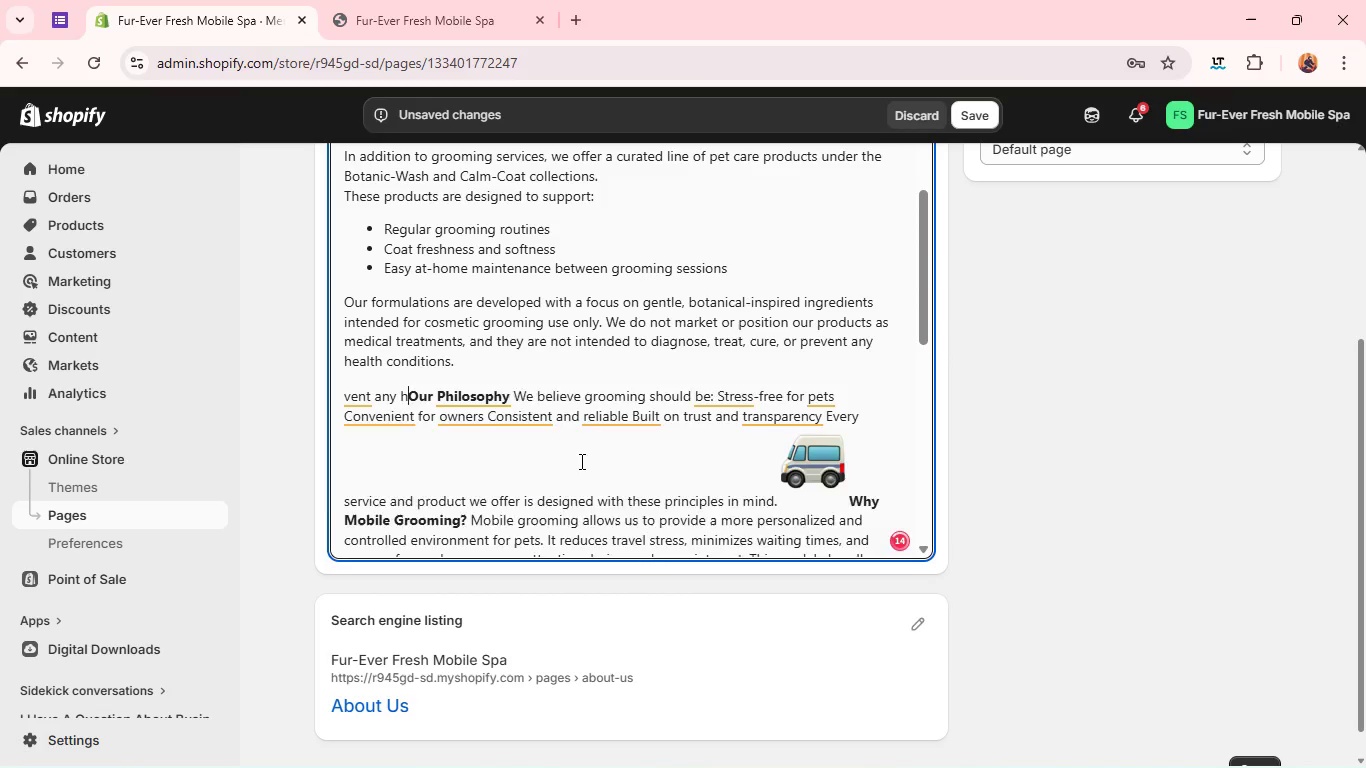 
key(Backspace)
 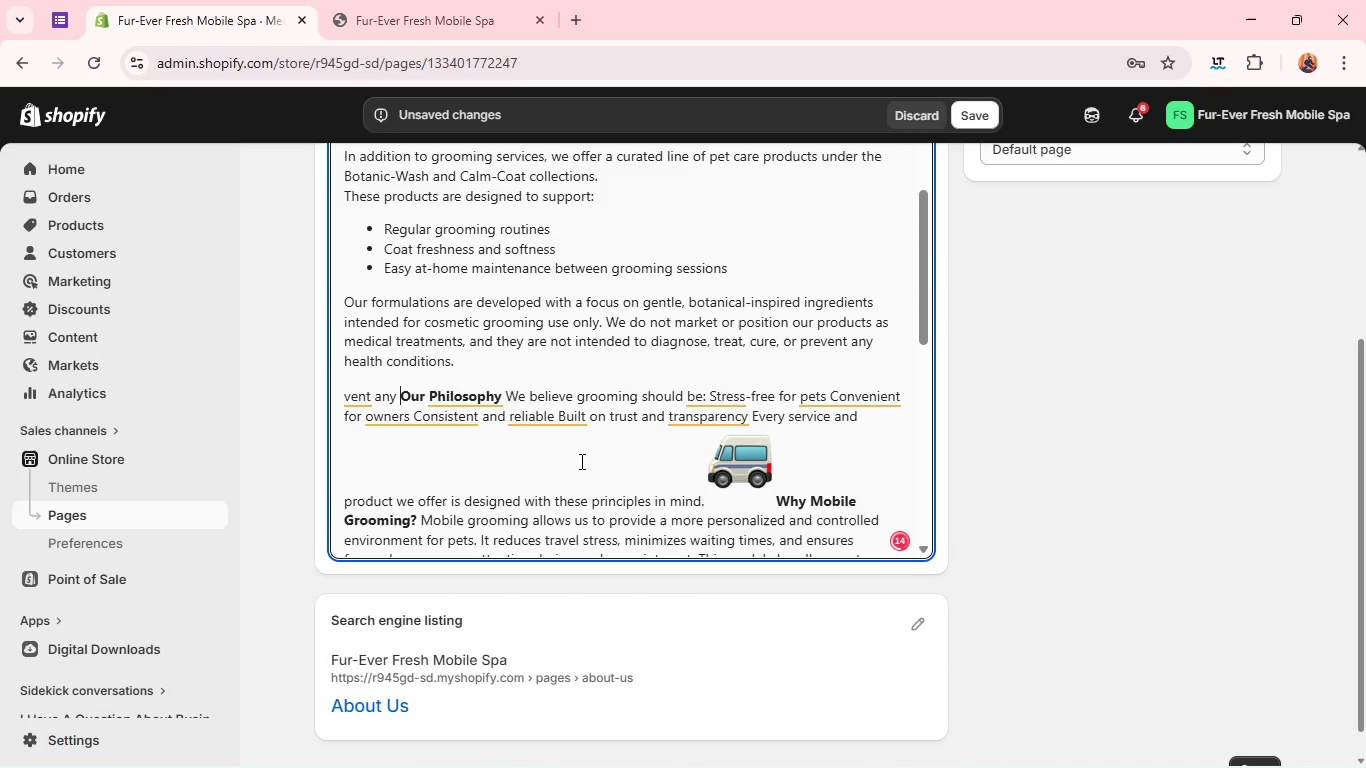 
key(Backspace)
 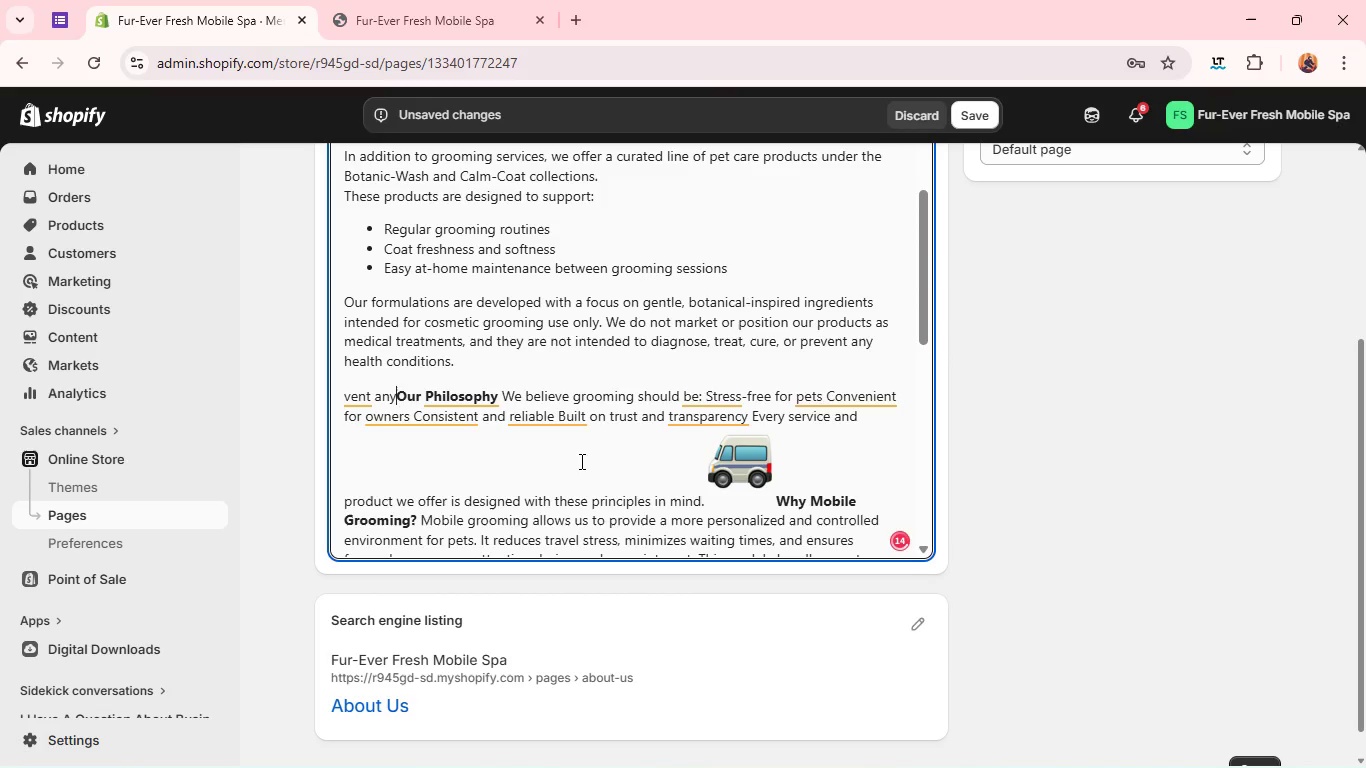 
key(Backspace)
 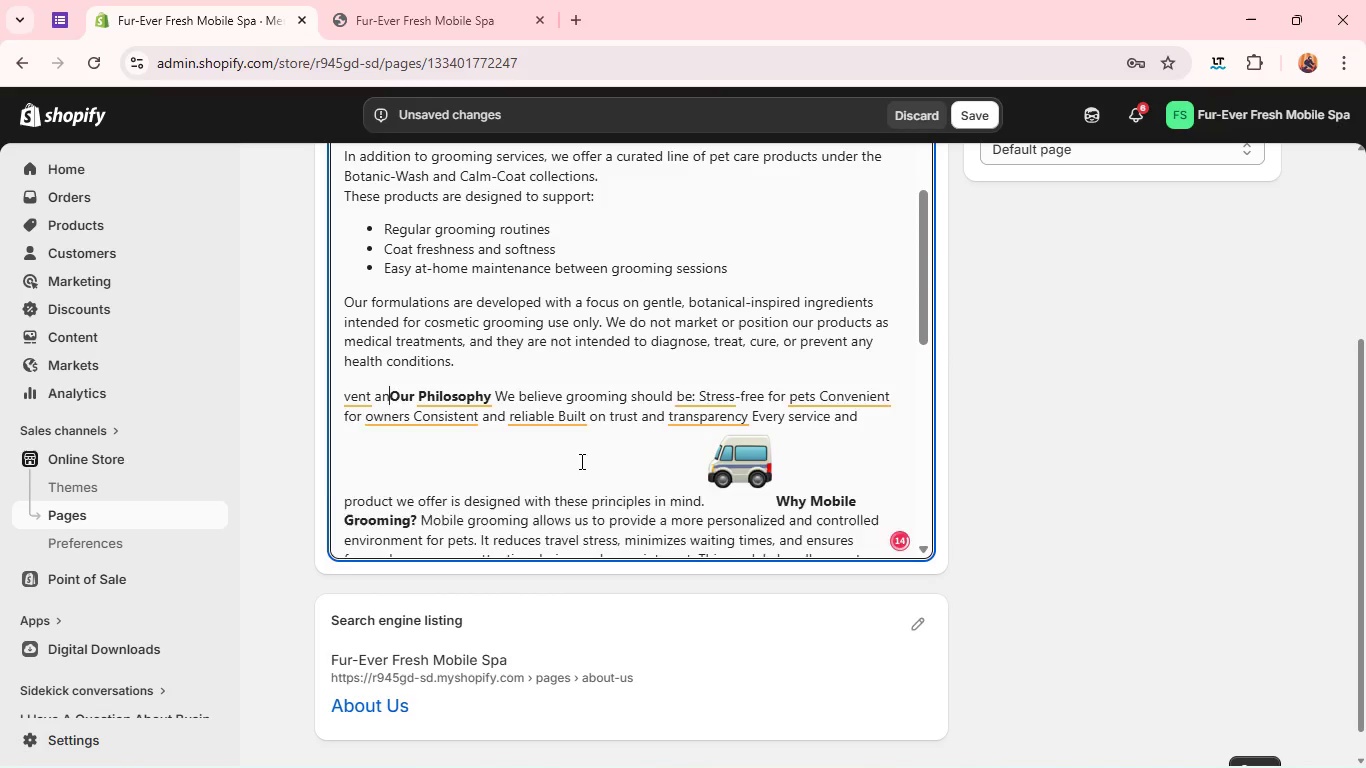 
key(Backspace)
 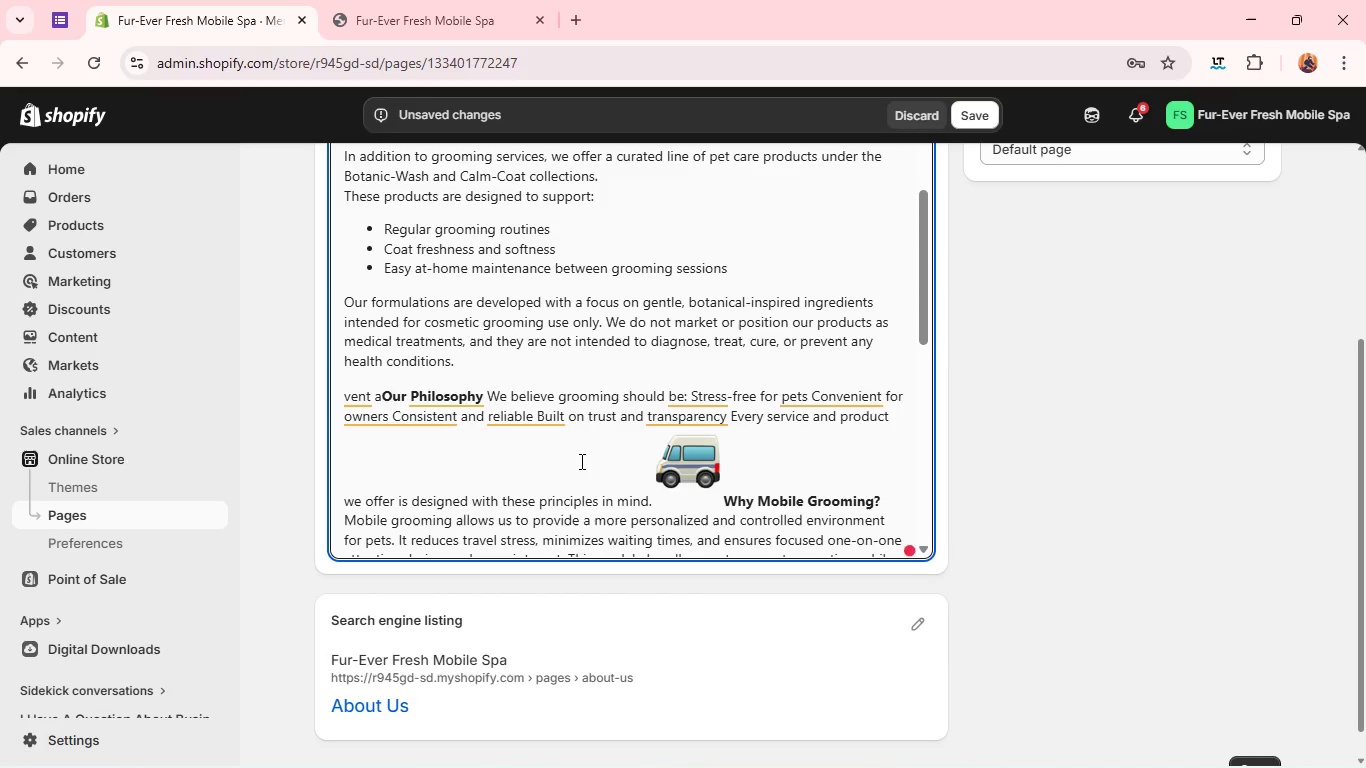 
key(Backspace)
 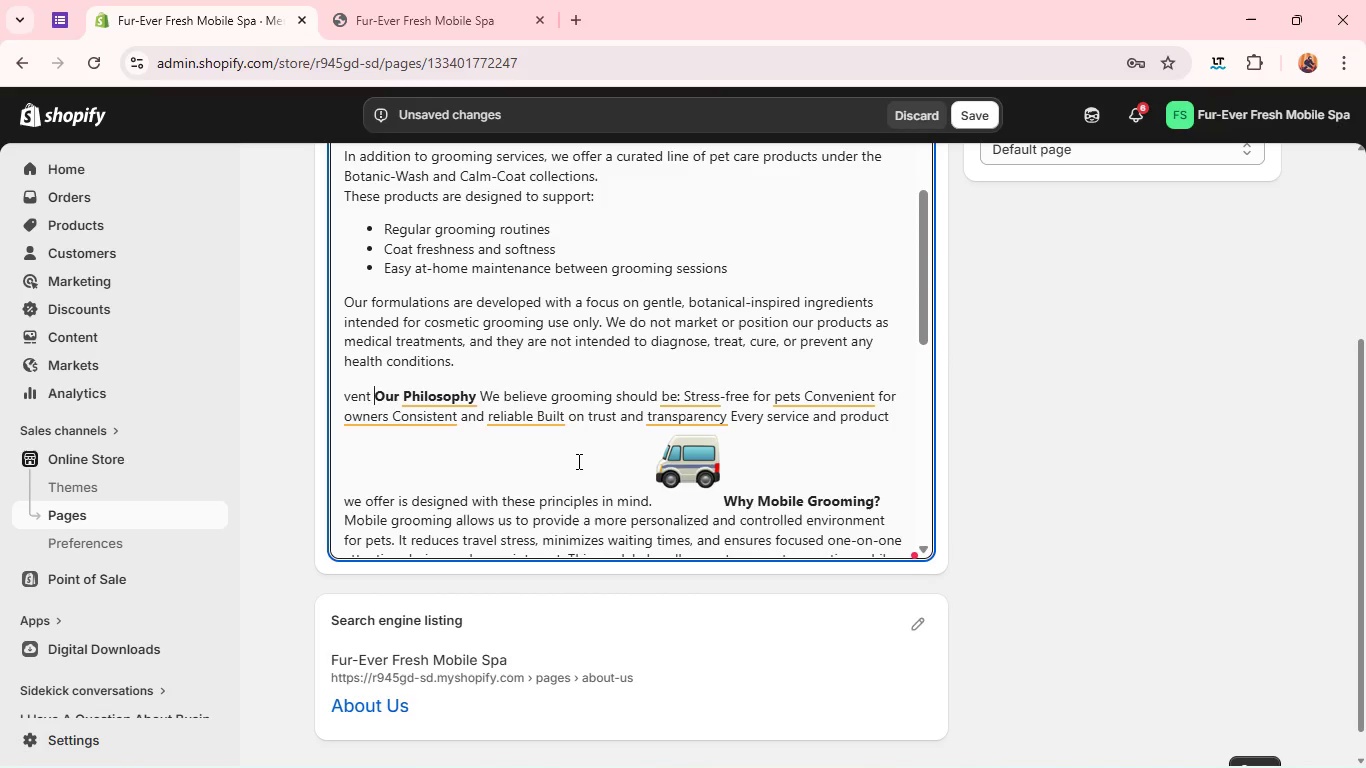 
key(Backspace)
 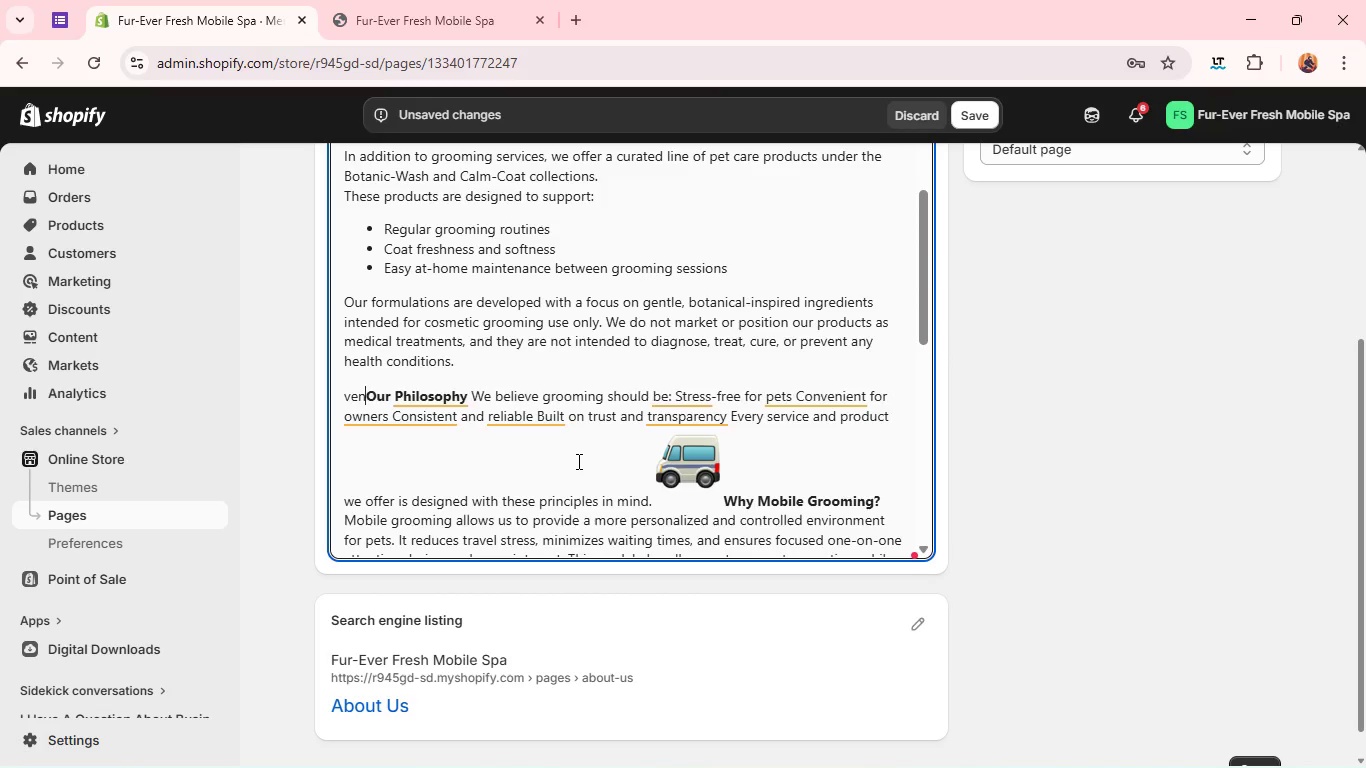 
key(Backspace)
 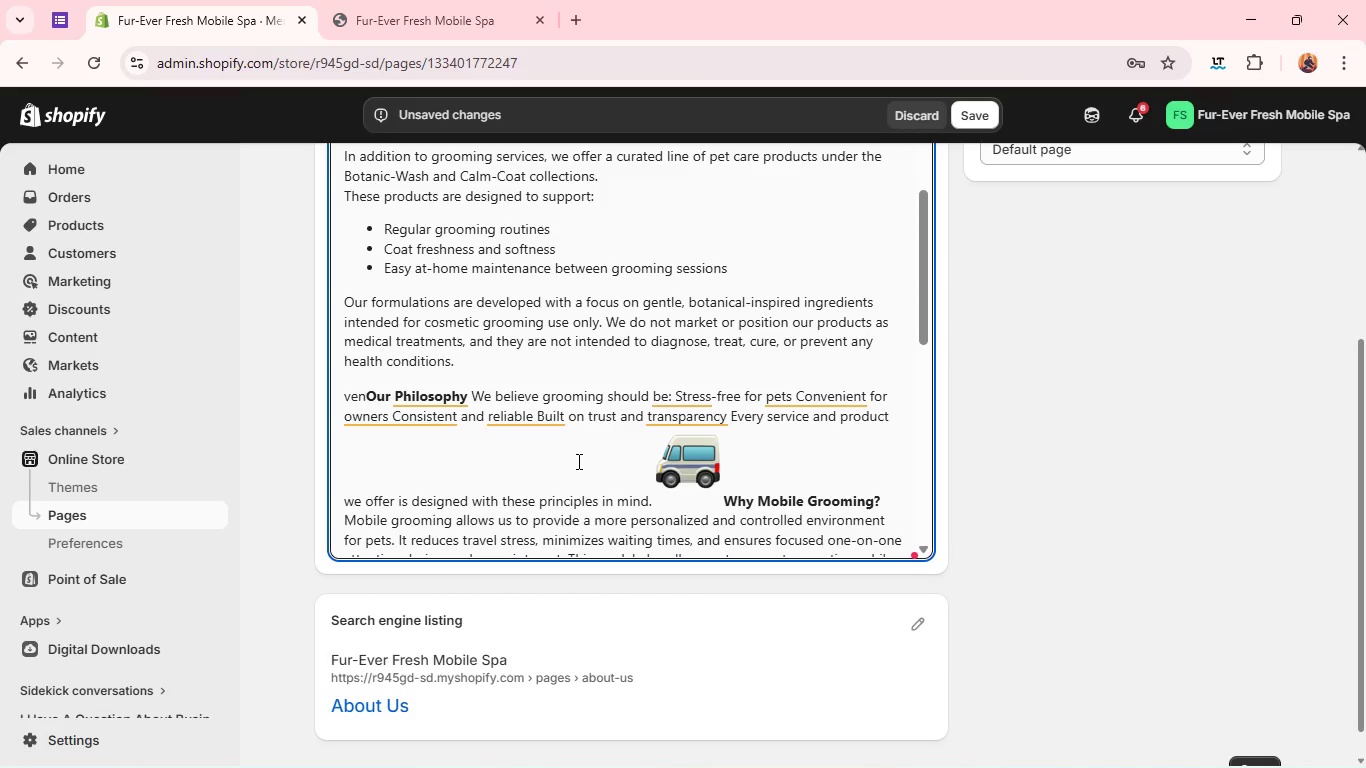 
key(Backspace)
 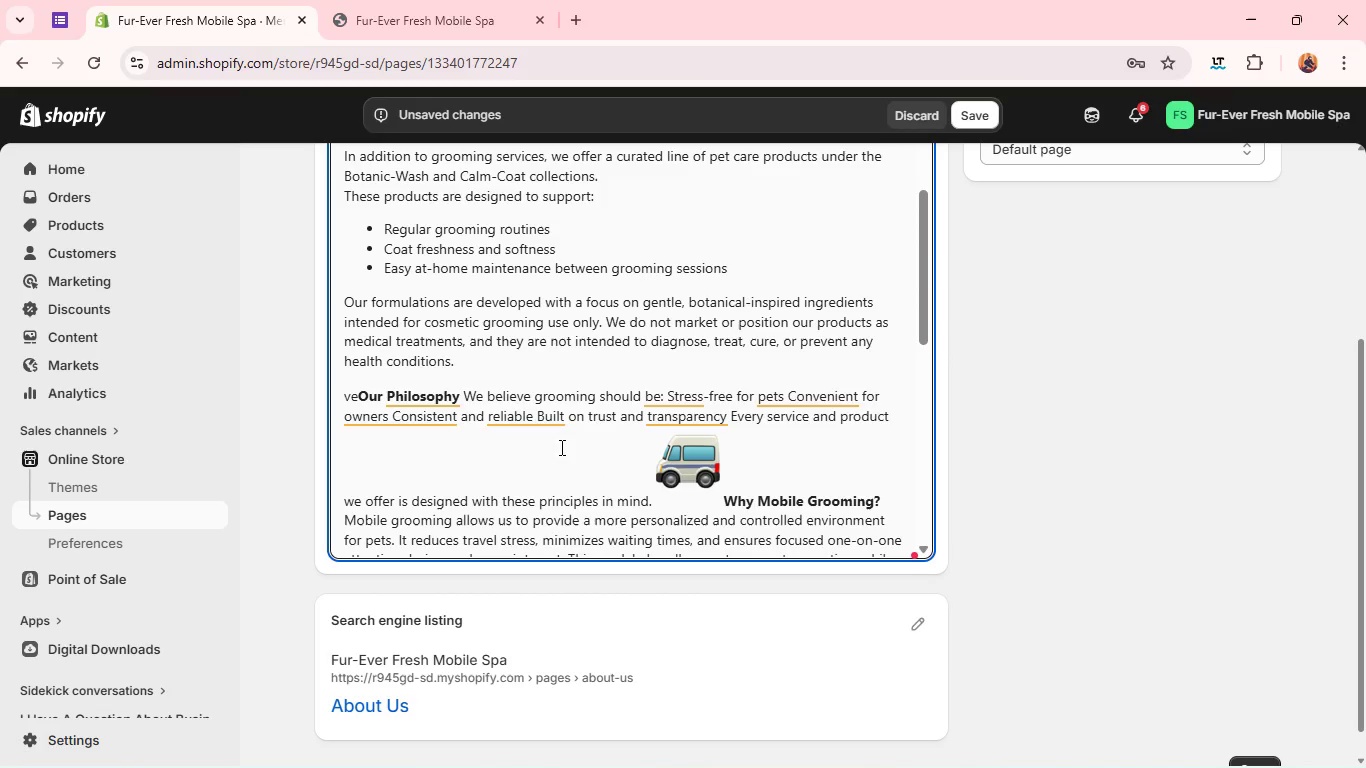 
key(Backspace)
 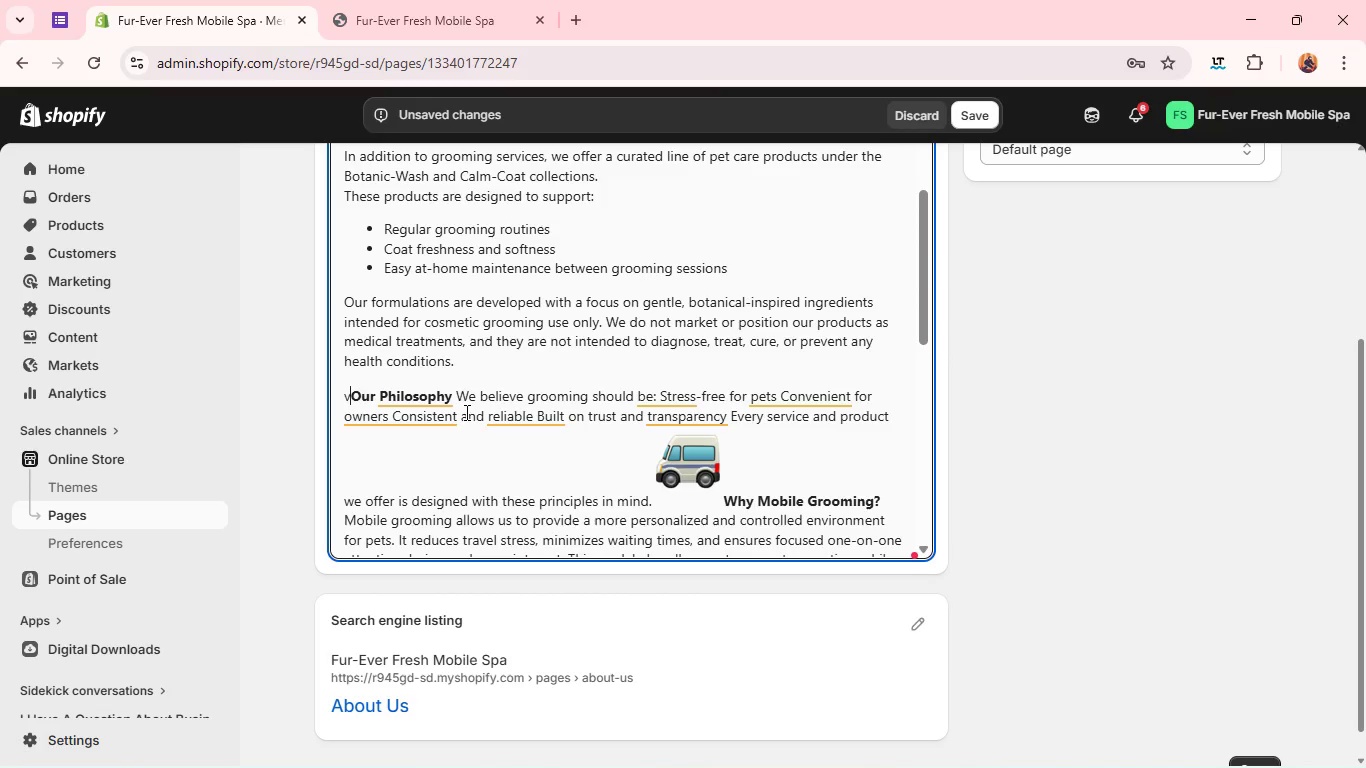 
key(Backspace)
 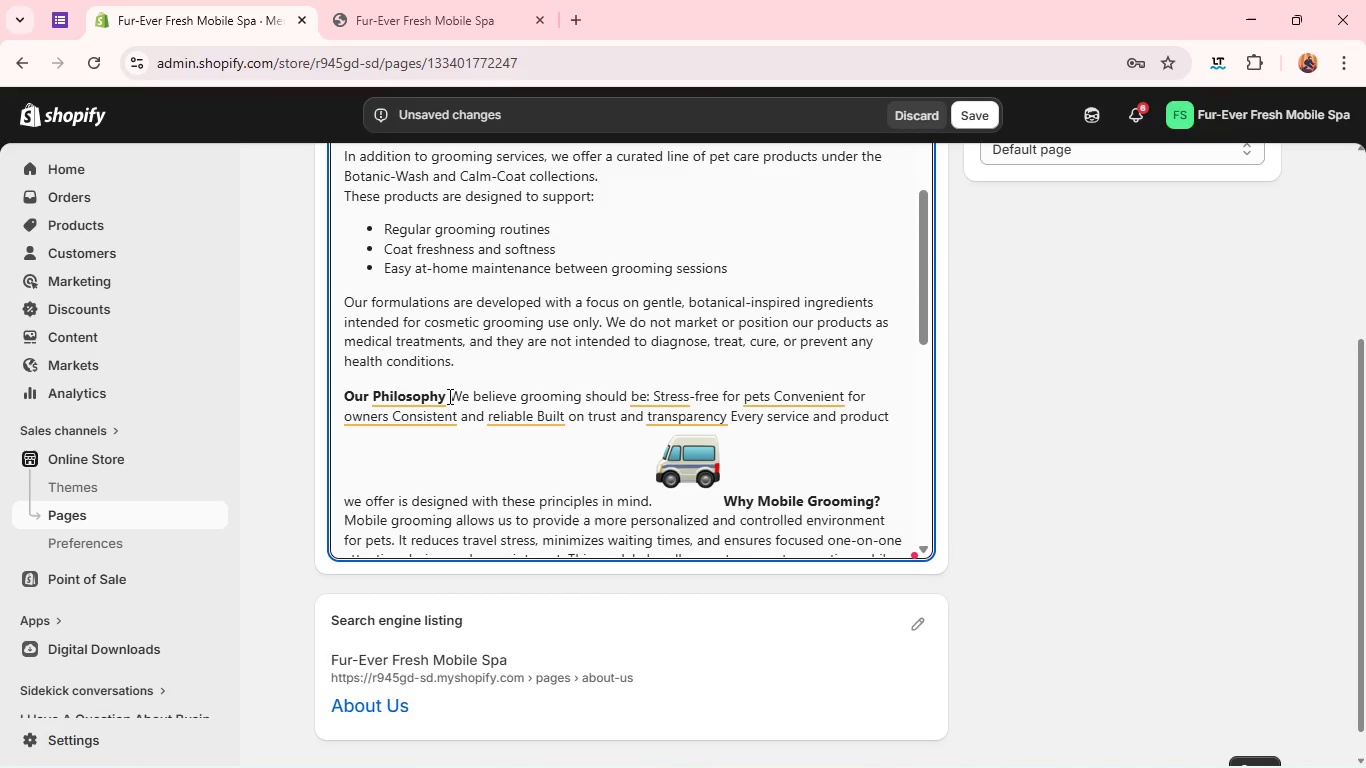 
left_click([448, 396])
 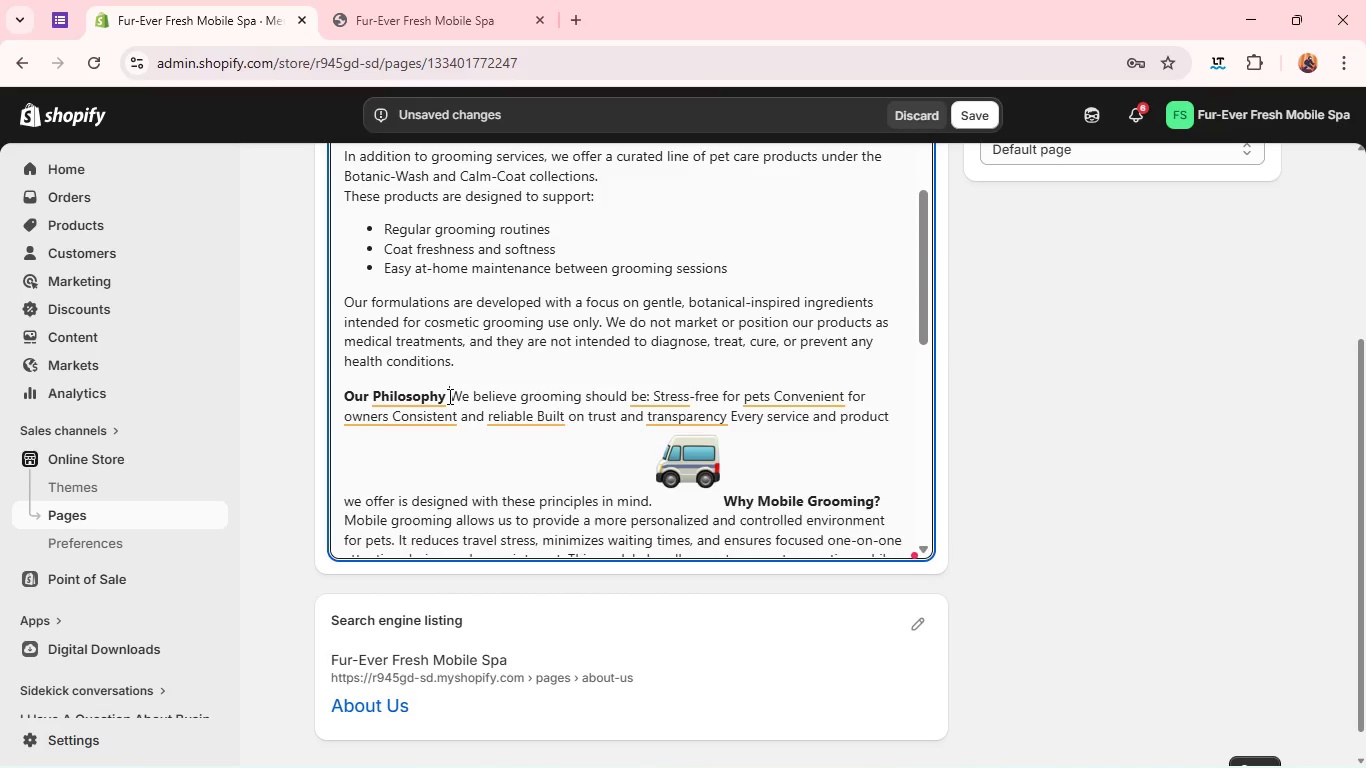 
key(Enter)
 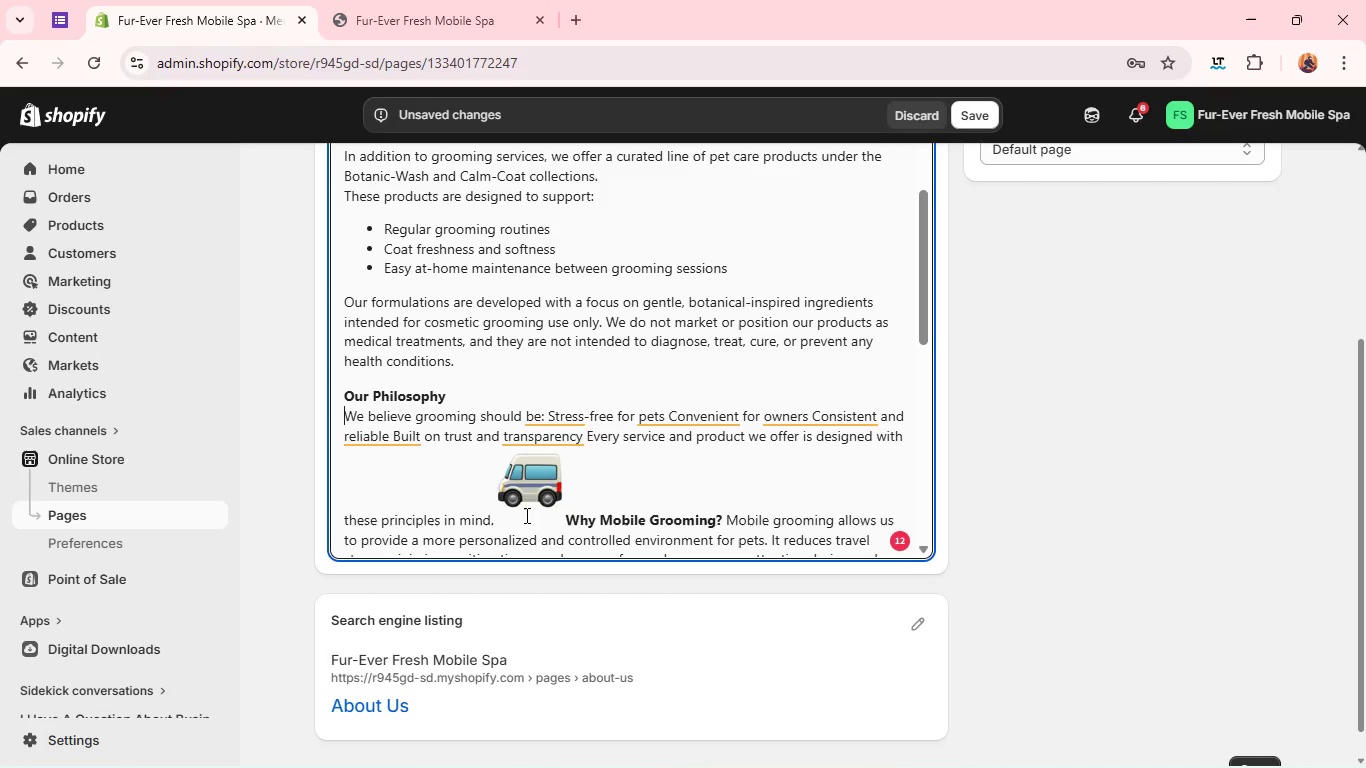 
wait(10.41)
 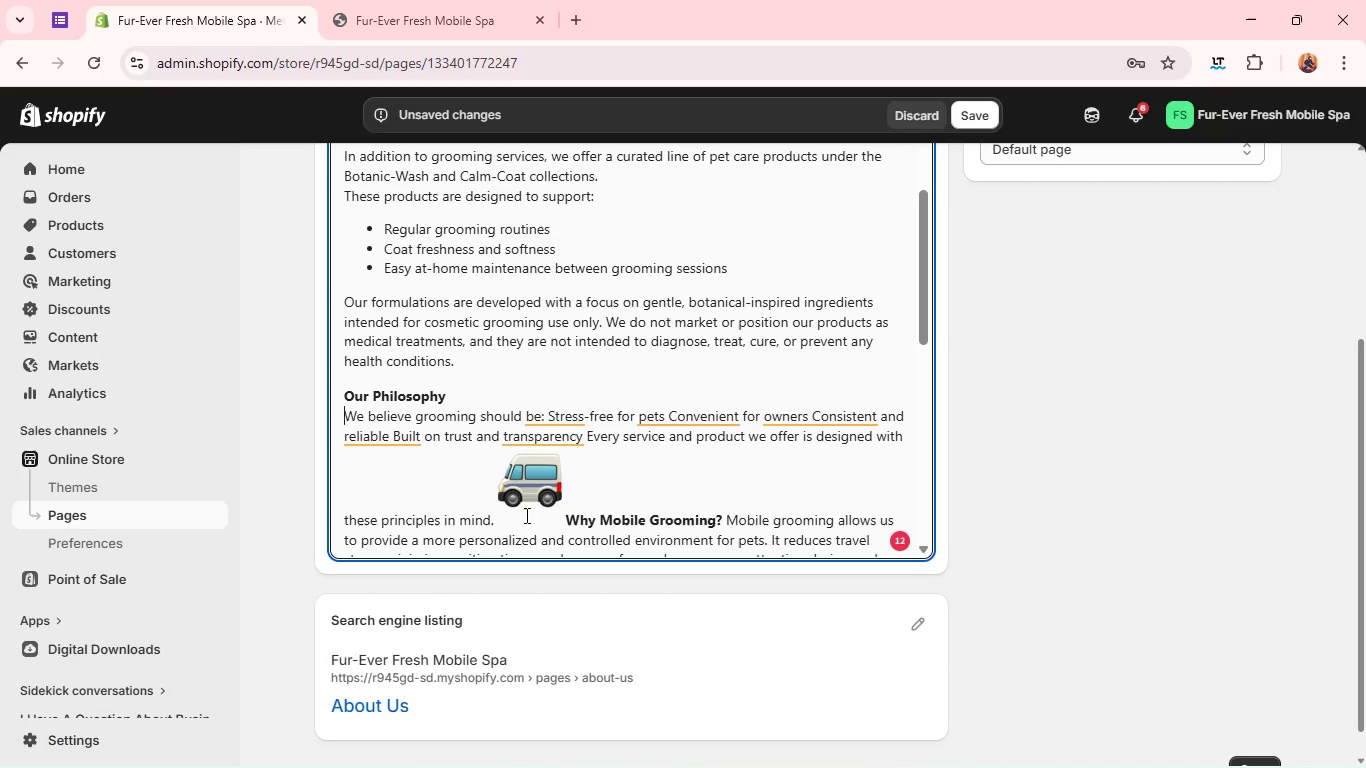 
left_click([547, 415])
 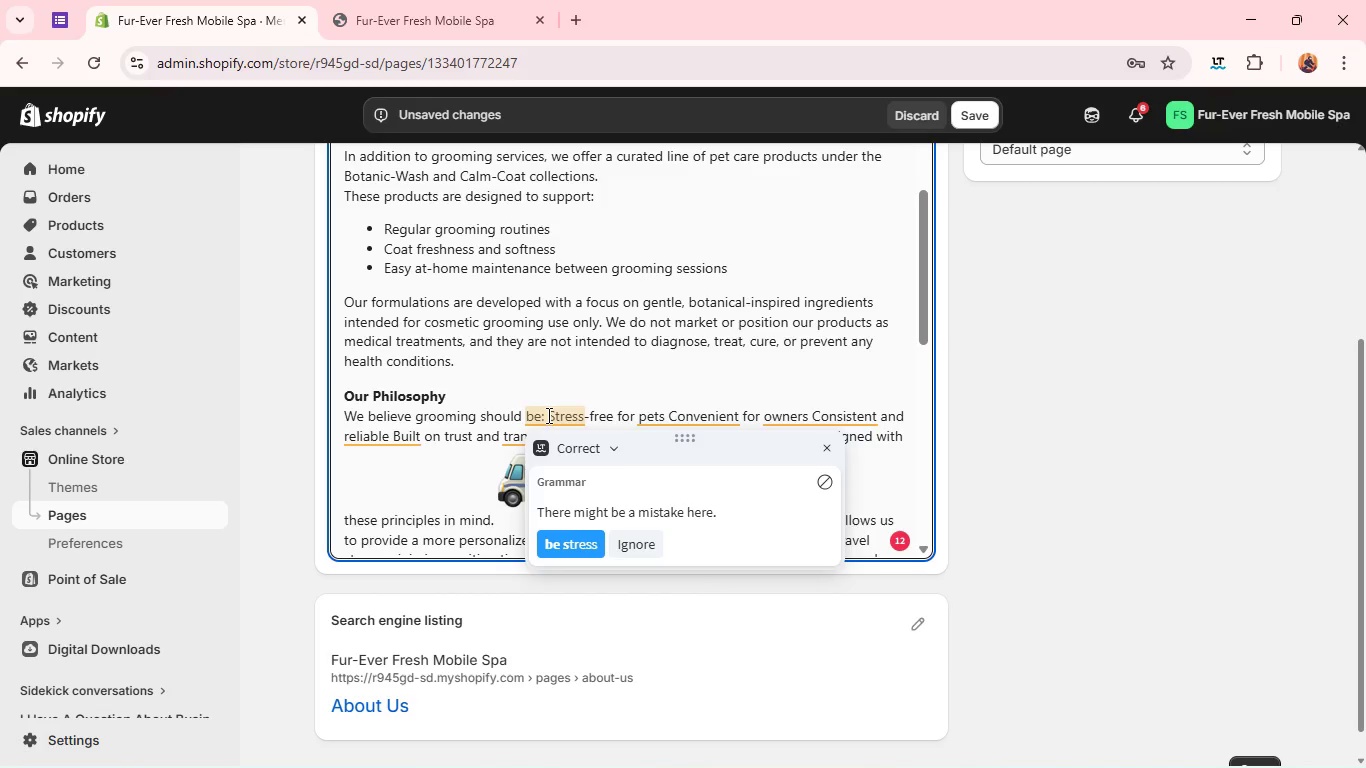 
left_click([547, 415])
 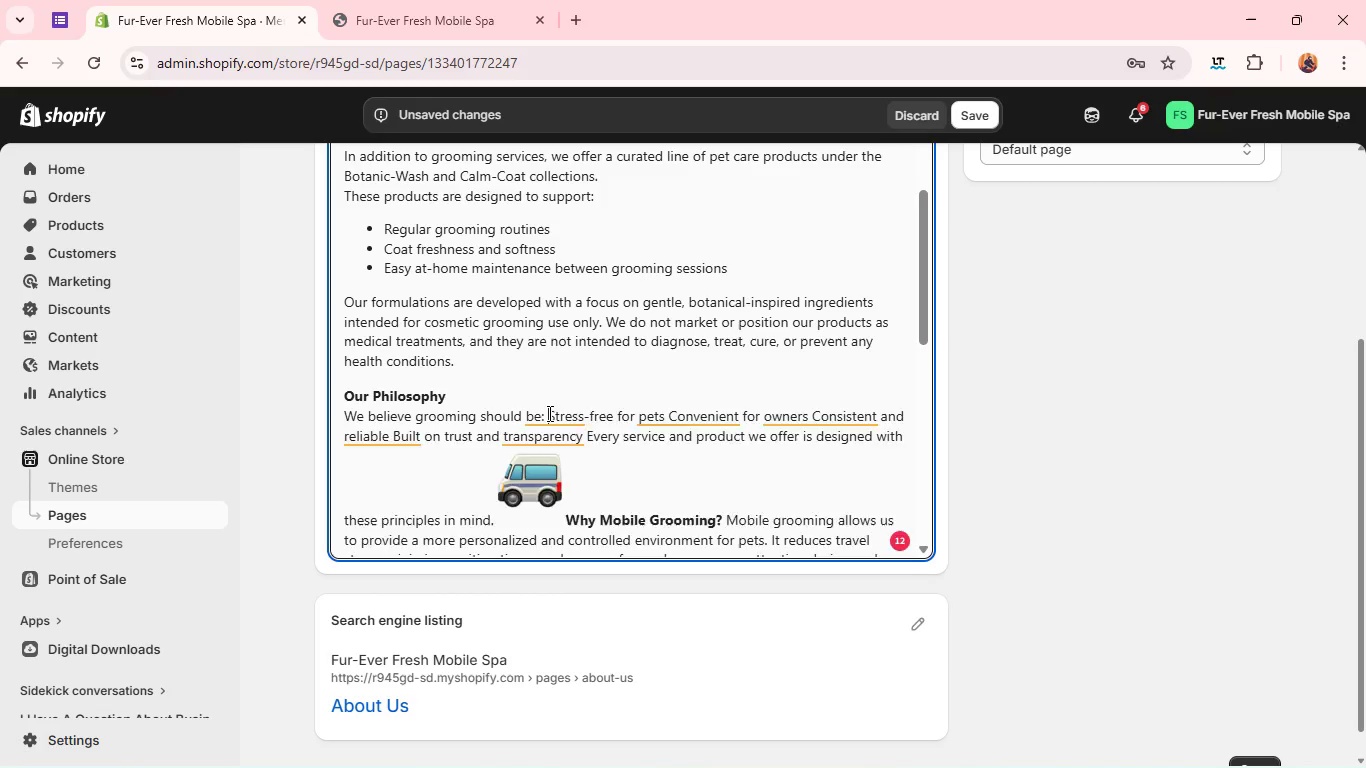 
key(Enter)
 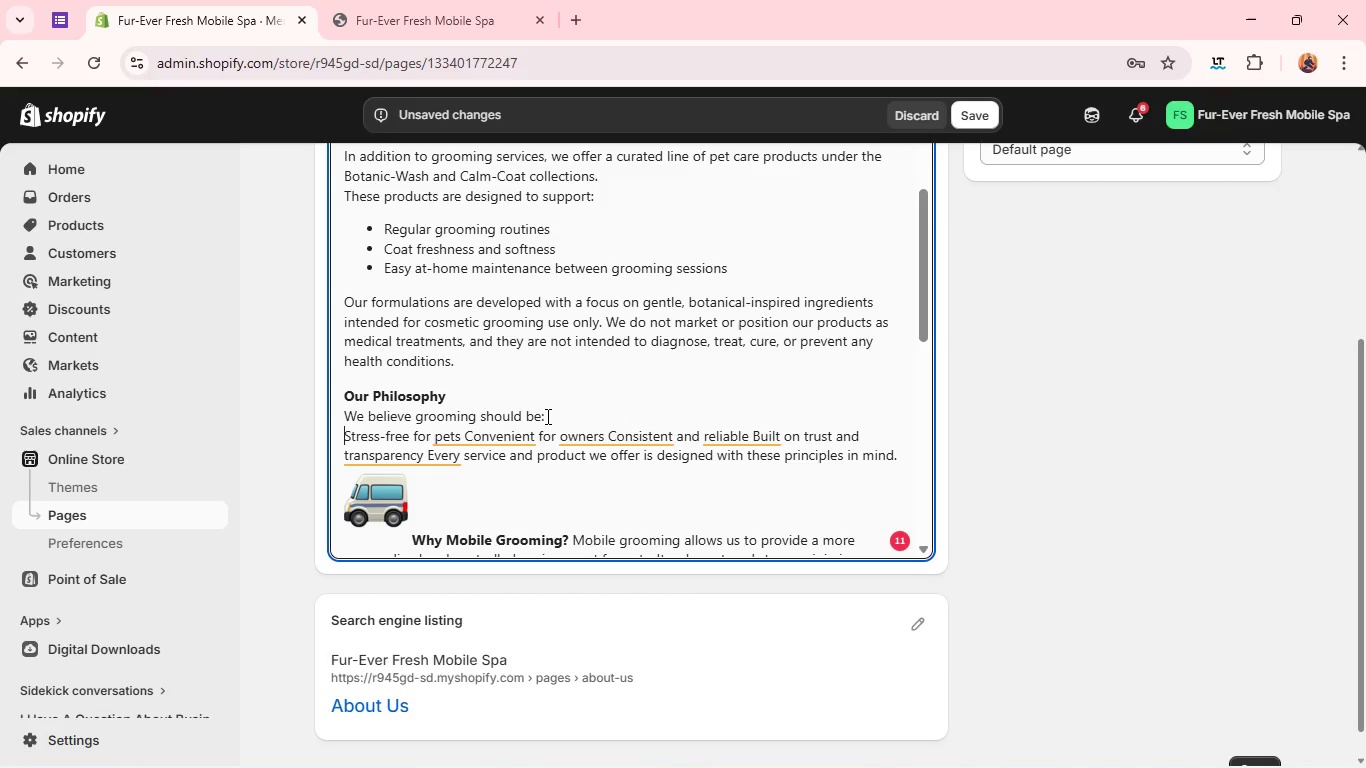 
scroll: coordinate [803, 249], scroll_direction: up, amount: 12.0
 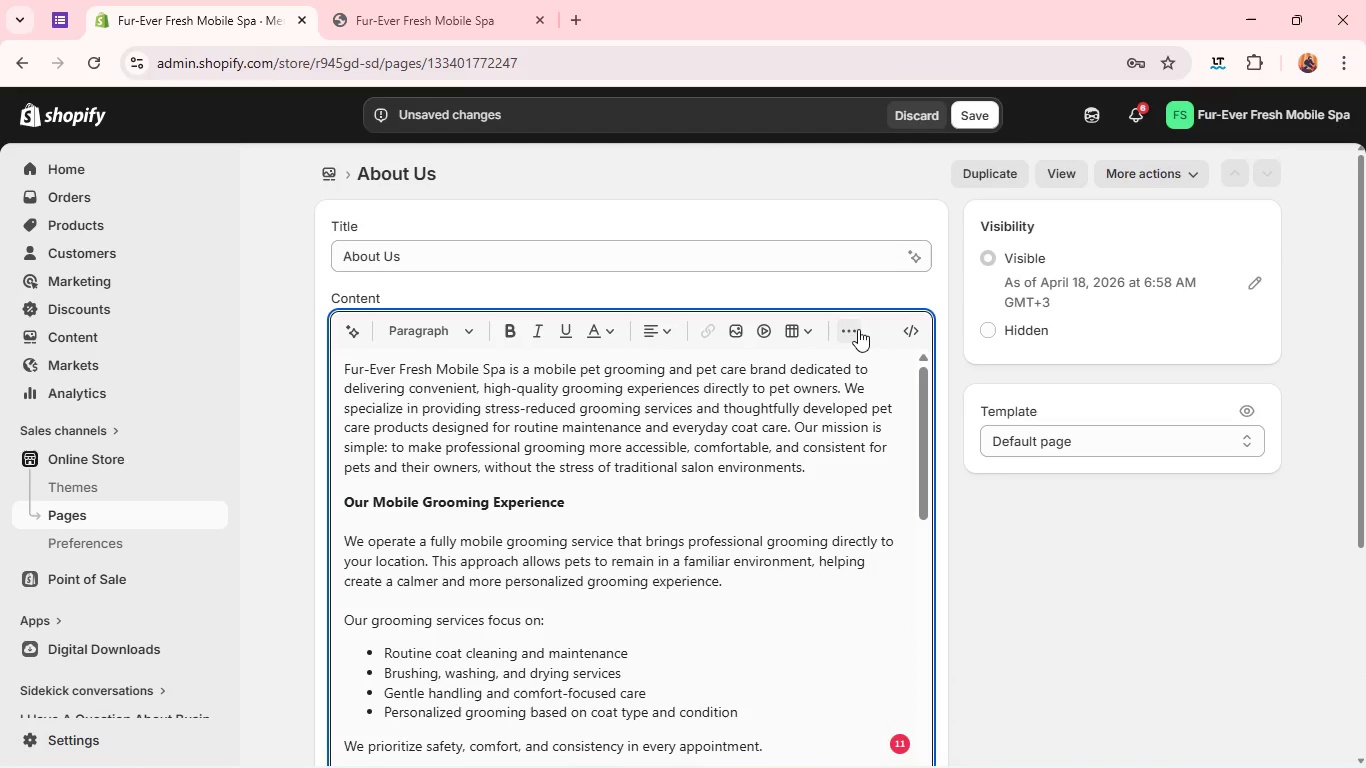 
left_click([858, 329])
 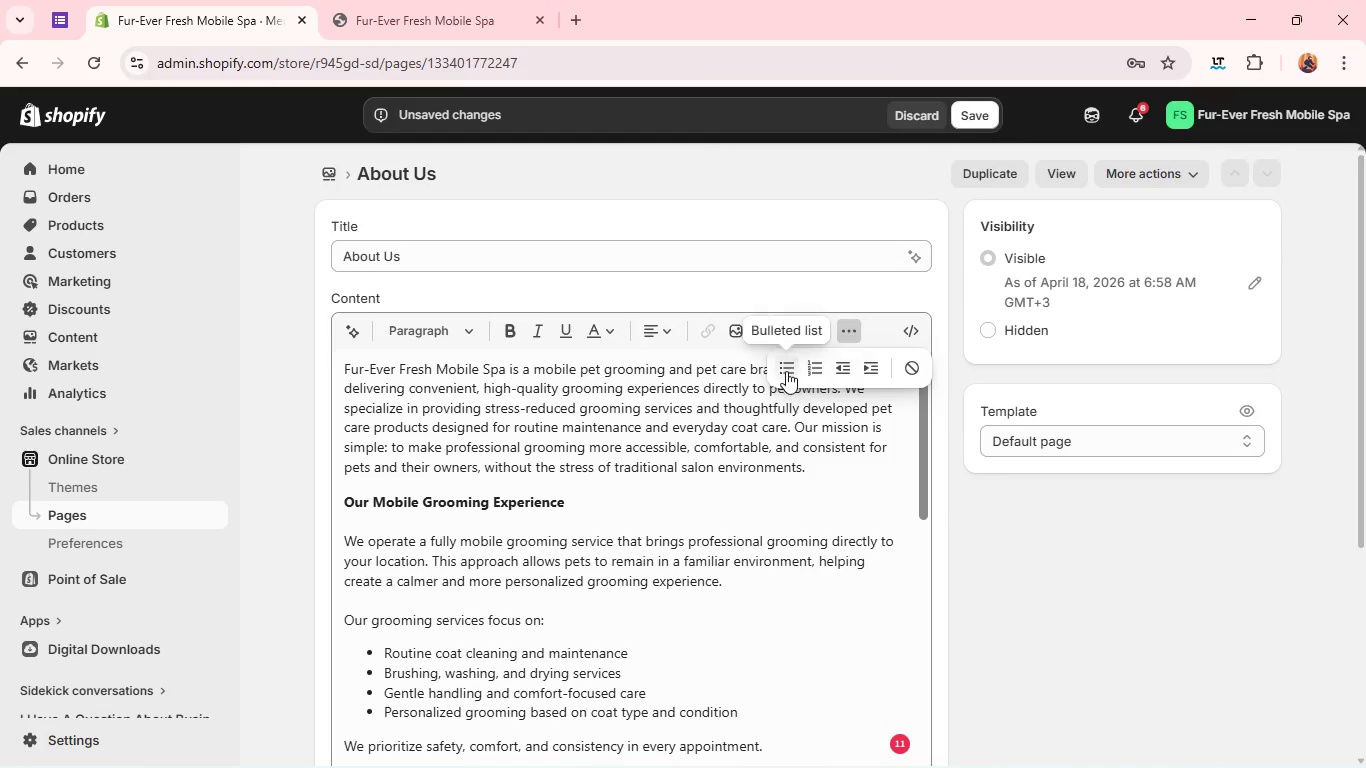 
left_click([785, 371])
 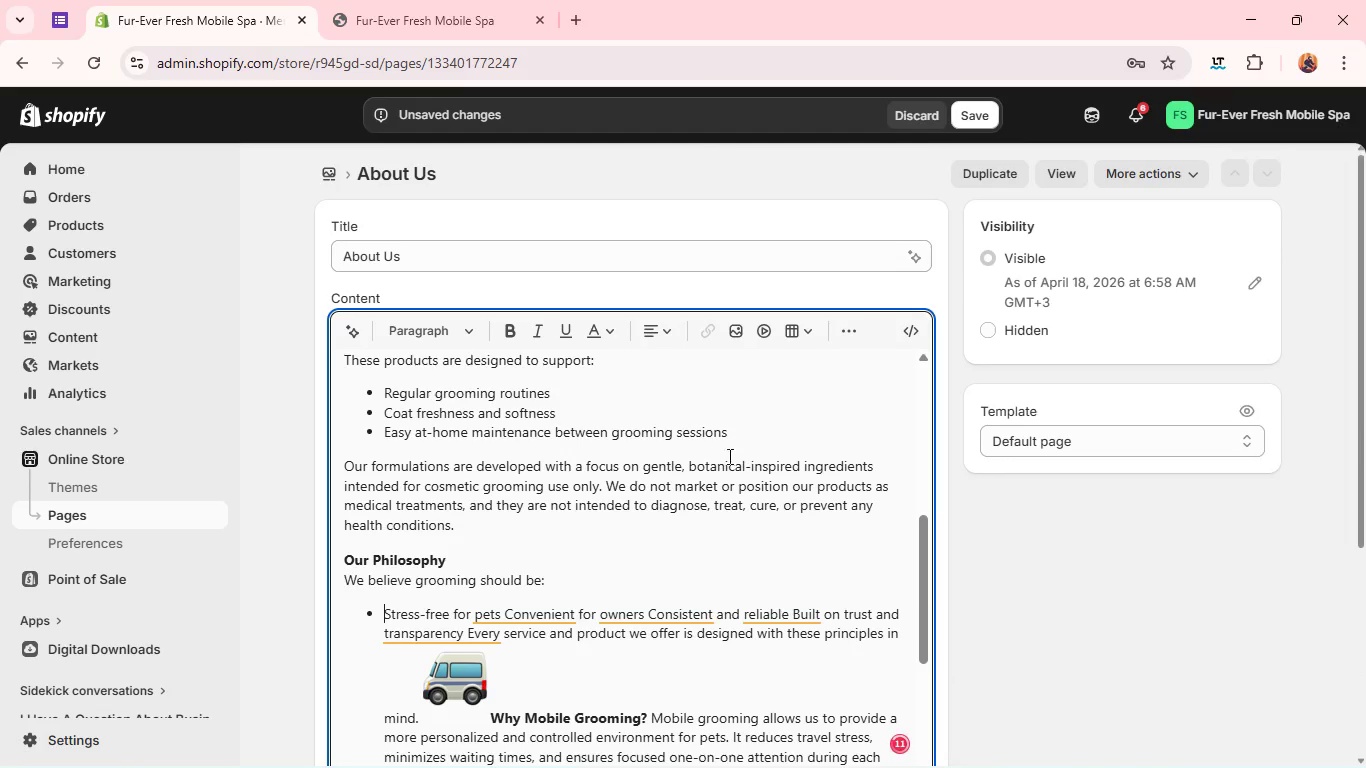 
scroll: coordinate [721, 466], scroll_direction: down, amount: 5.0
 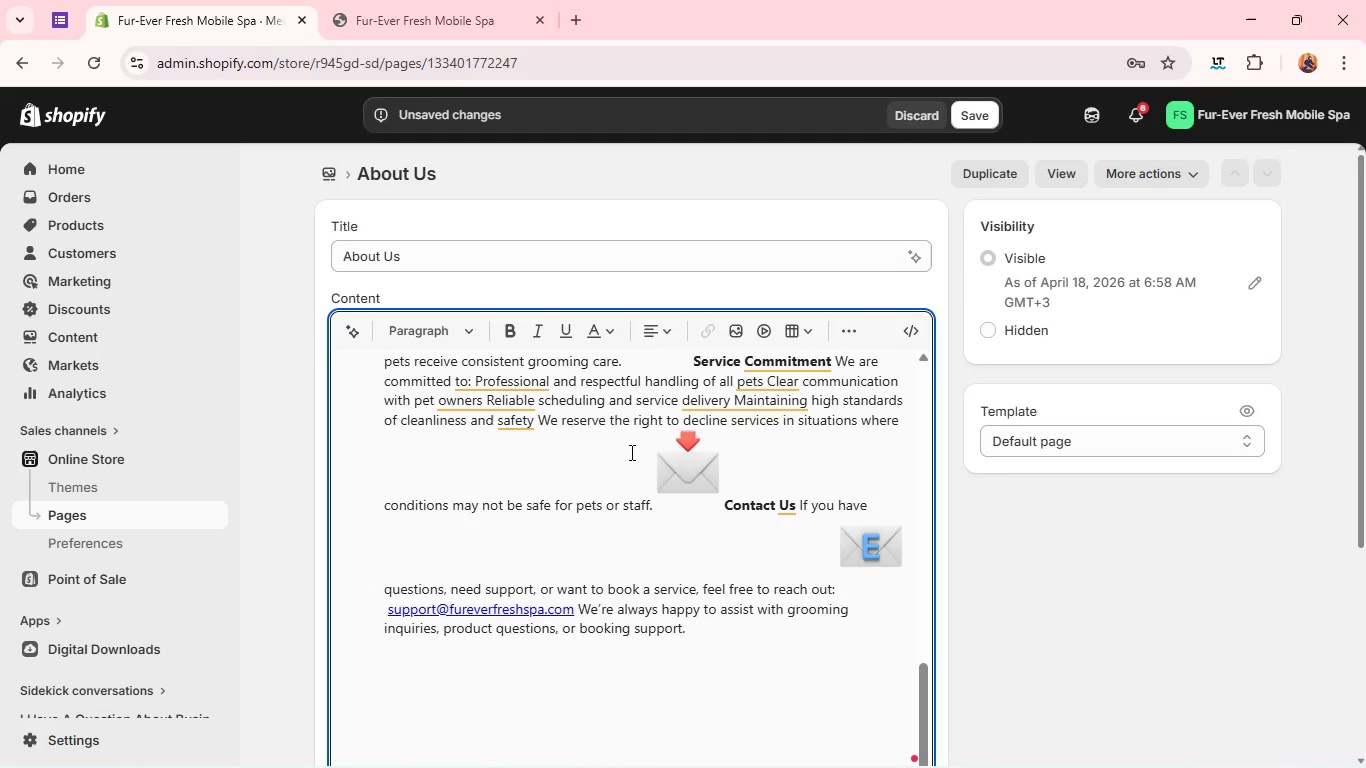 
scroll: coordinate [630, 452], scroll_direction: up, amount: 3.0
 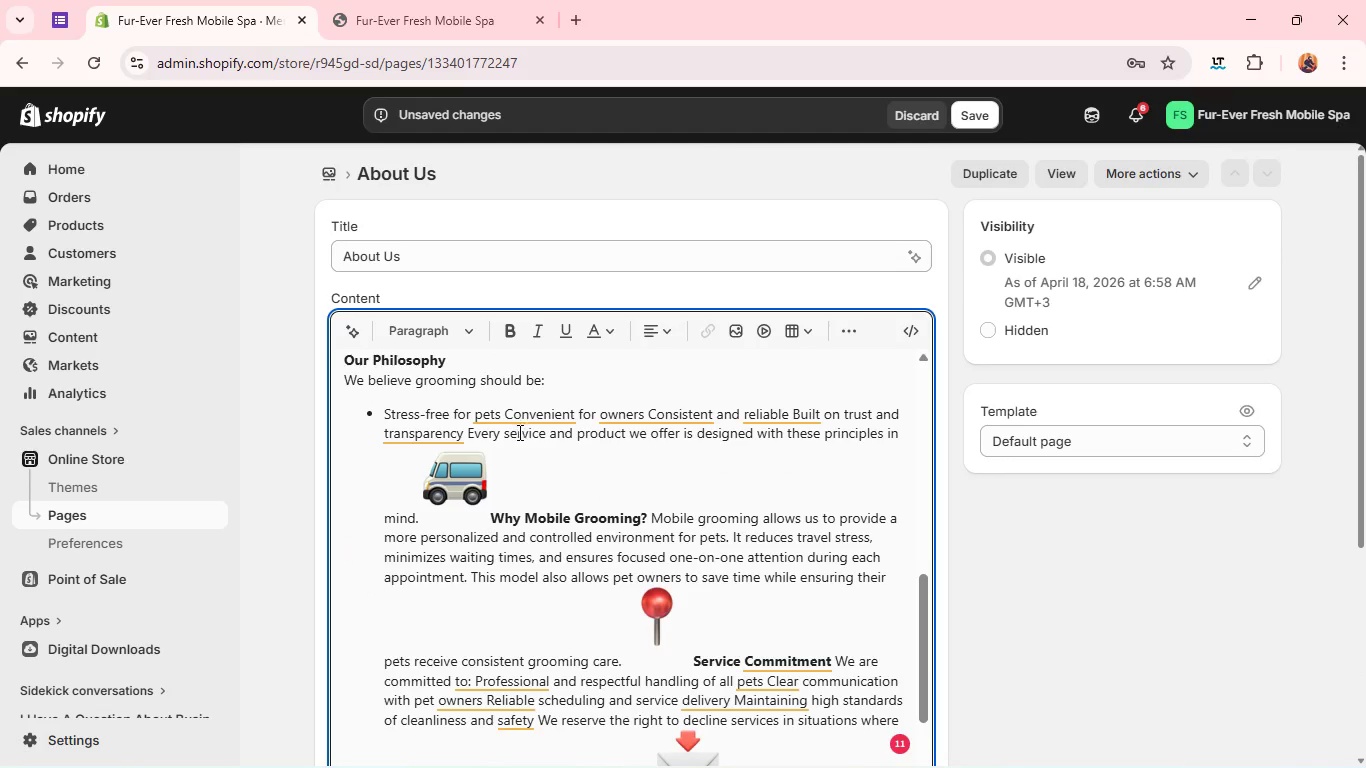 
left_click([503, 415])
 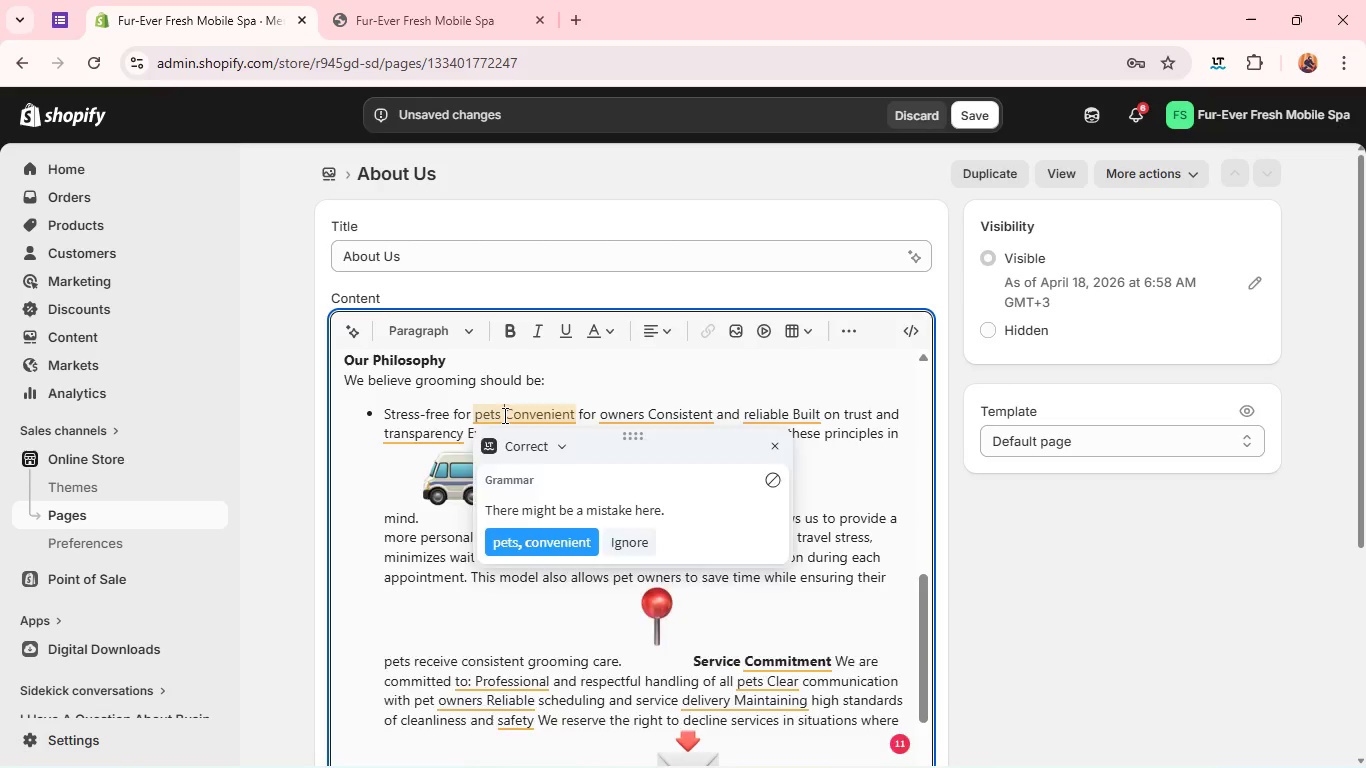 
key(Enter)
 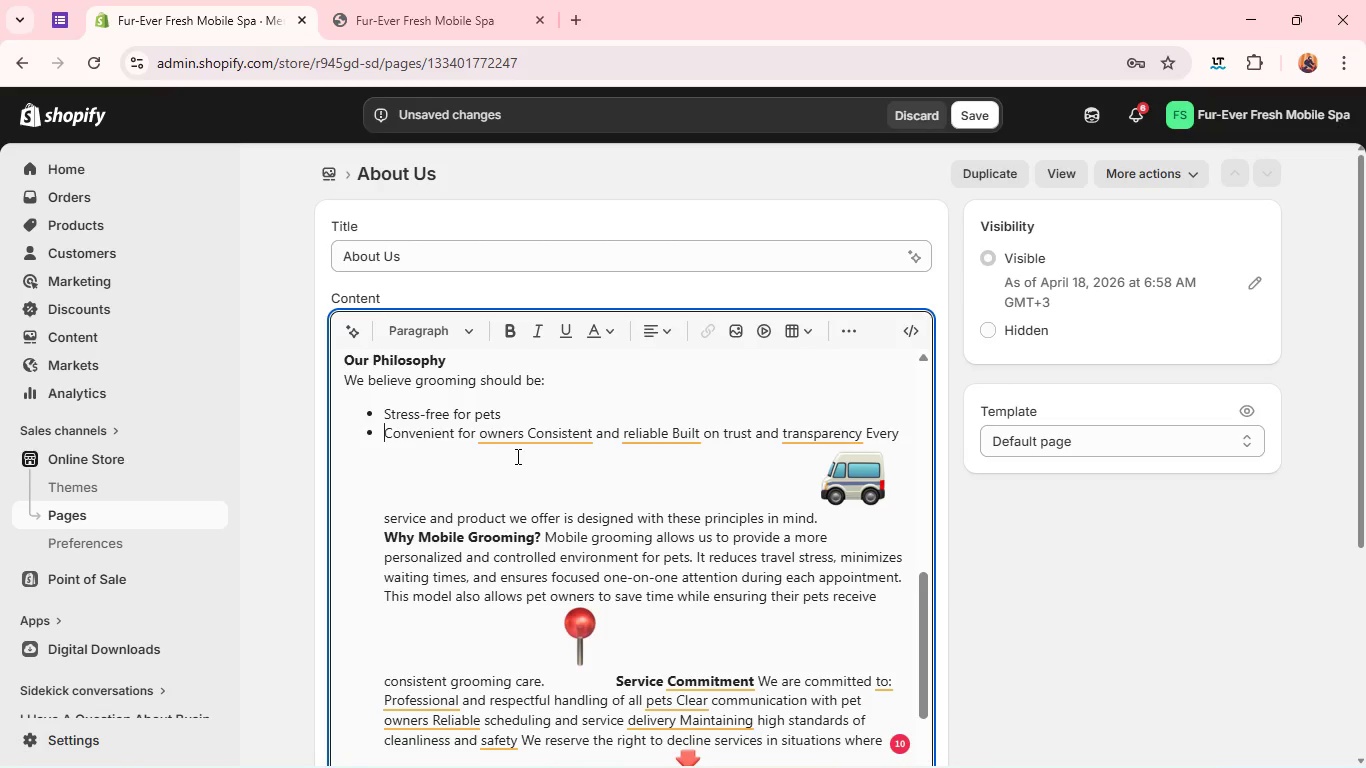 
key(Enter)
 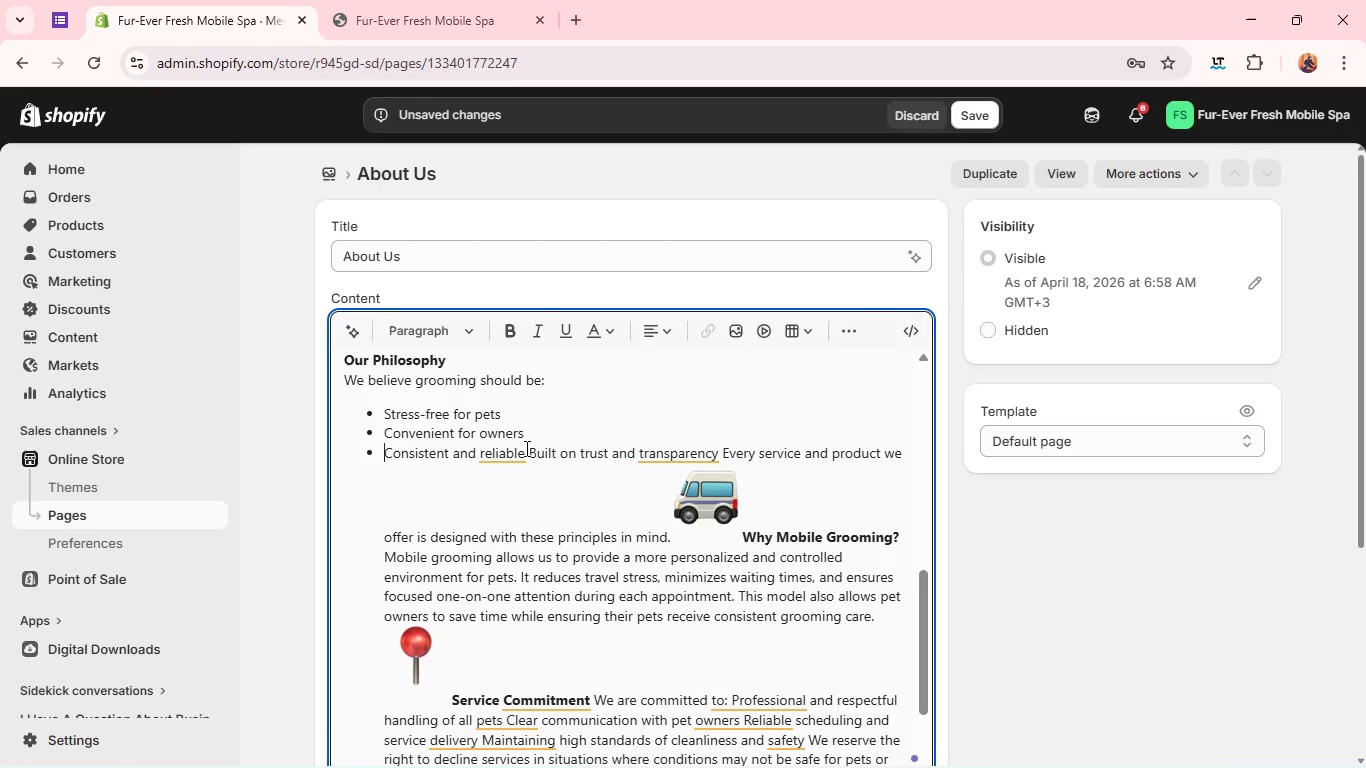 
left_click([530, 448])
 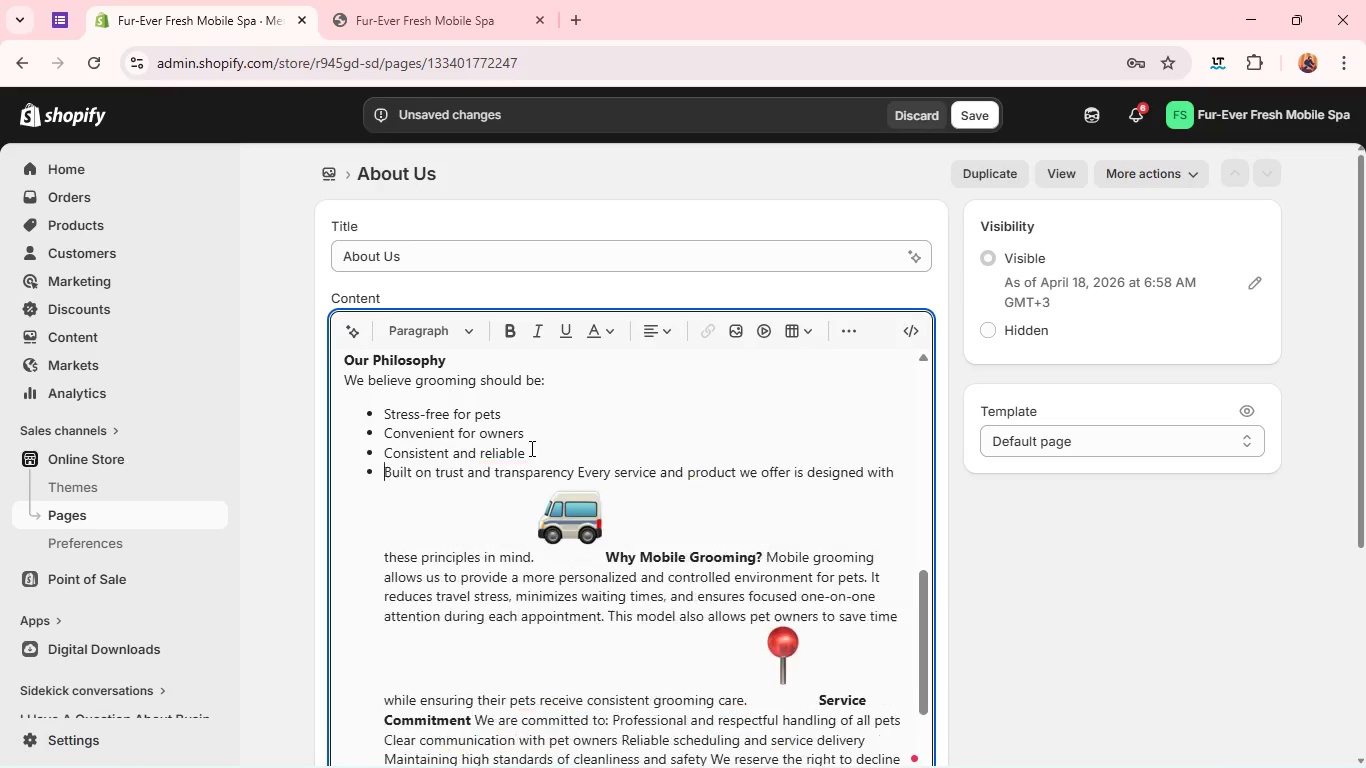 
key(Enter)
 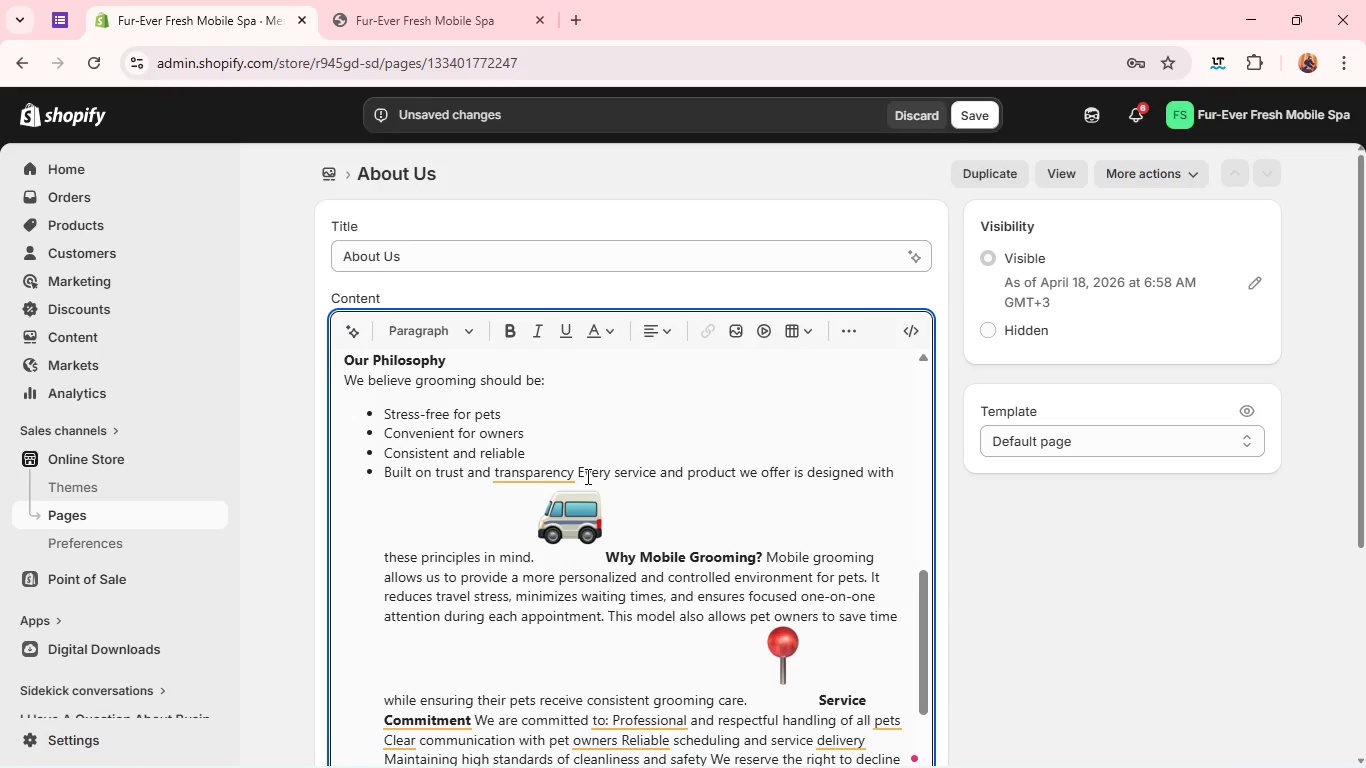 
left_click([583, 468])
 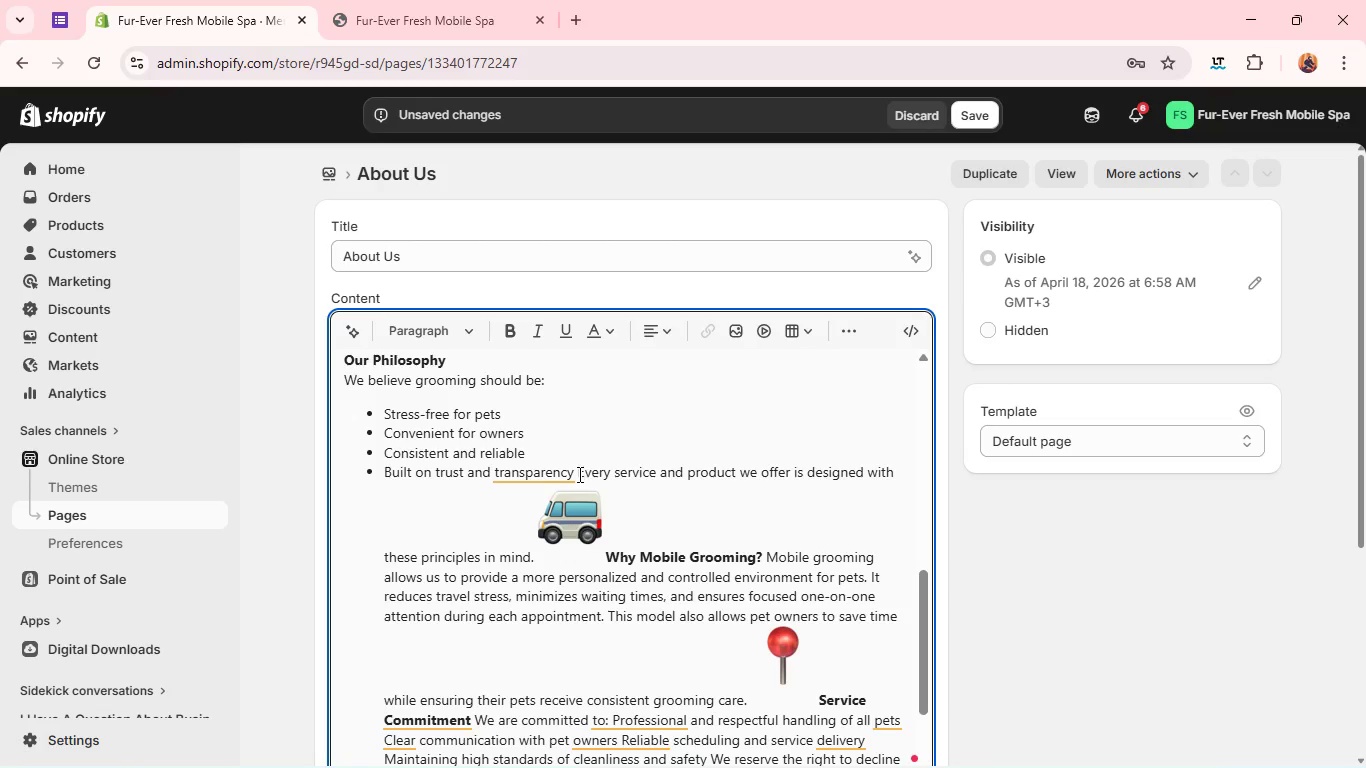 
left_click([577, 474])
 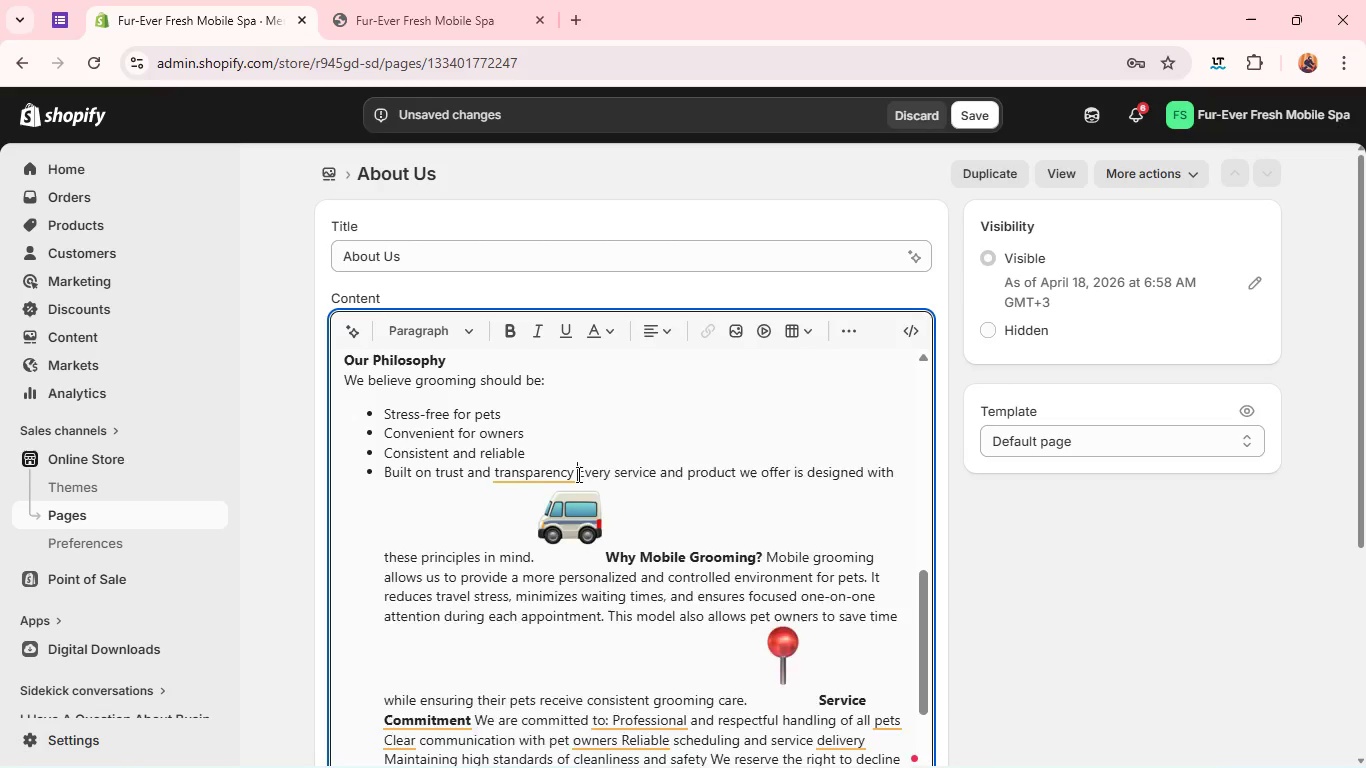 
key(Enter)
 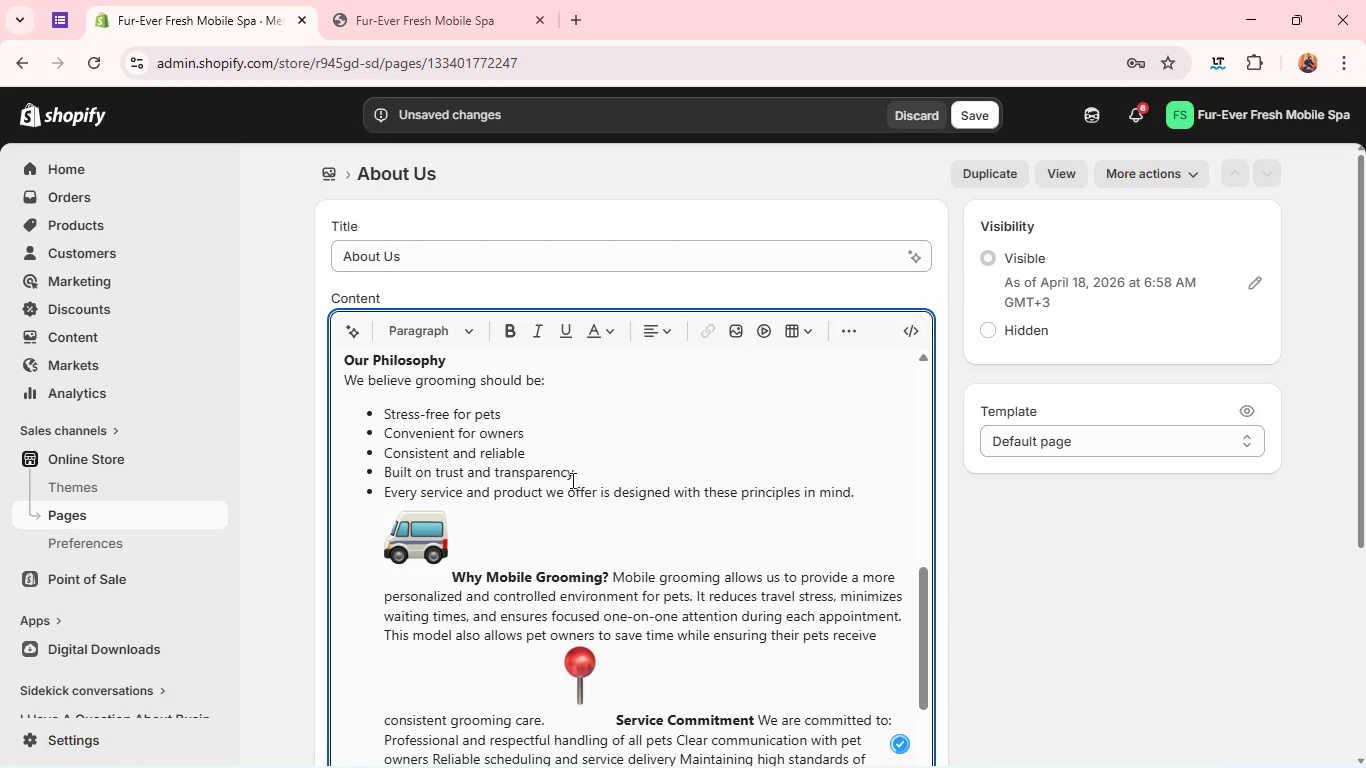 
key(Enter)
 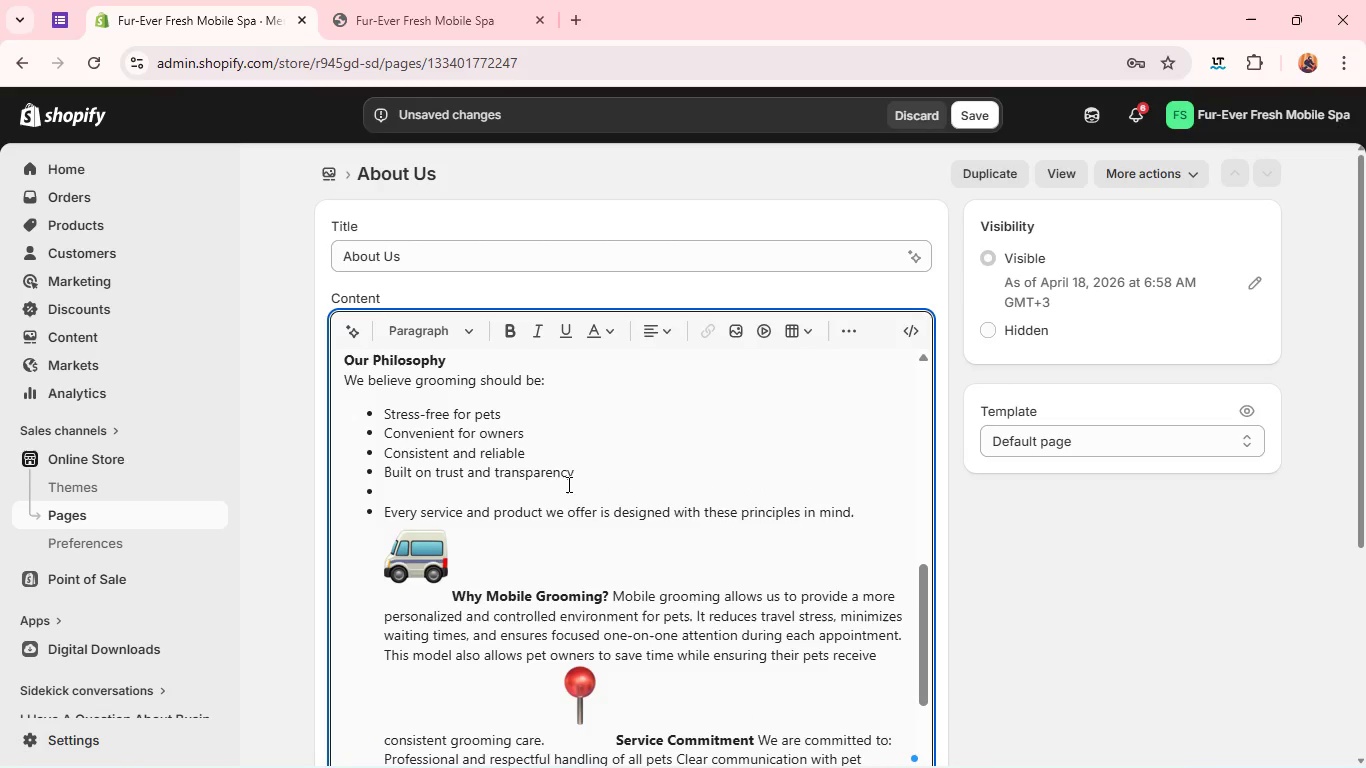 
key(Backspace)
 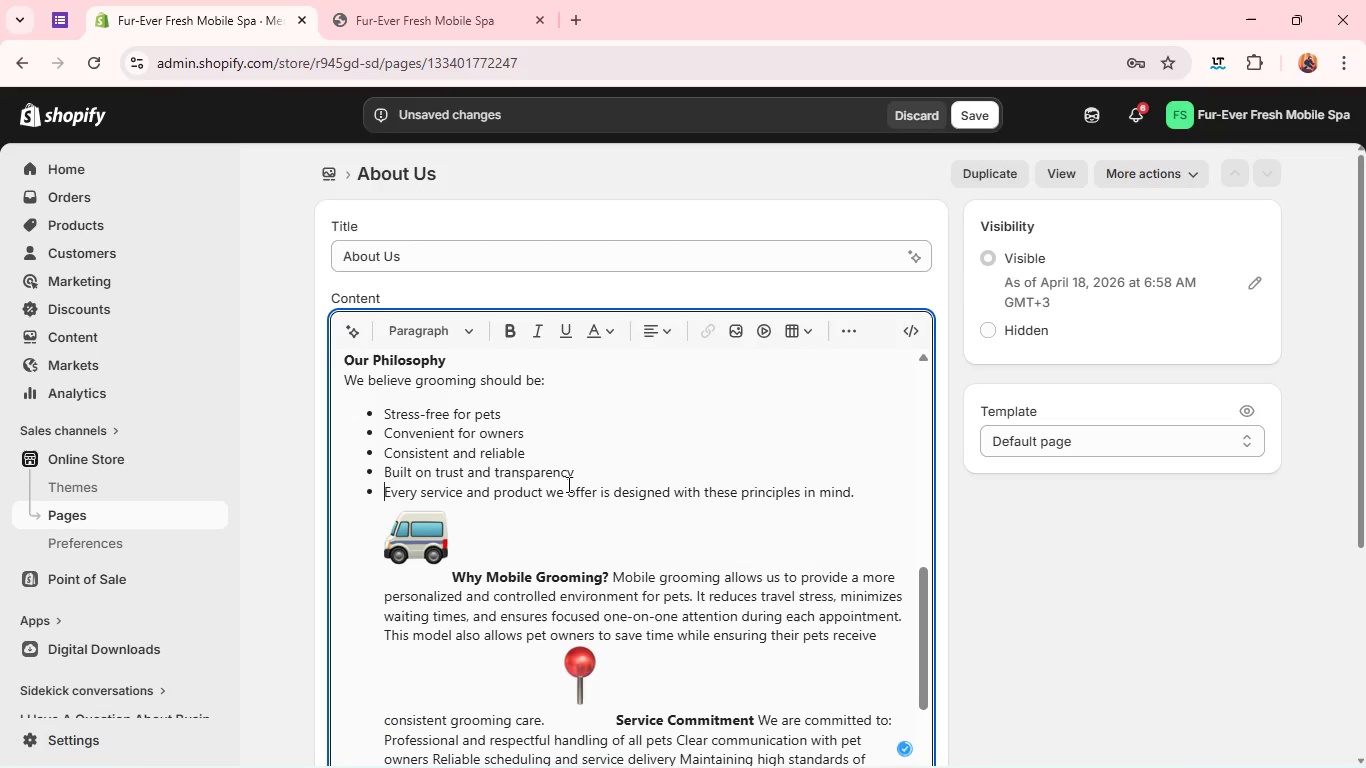 
key(Backspace)
 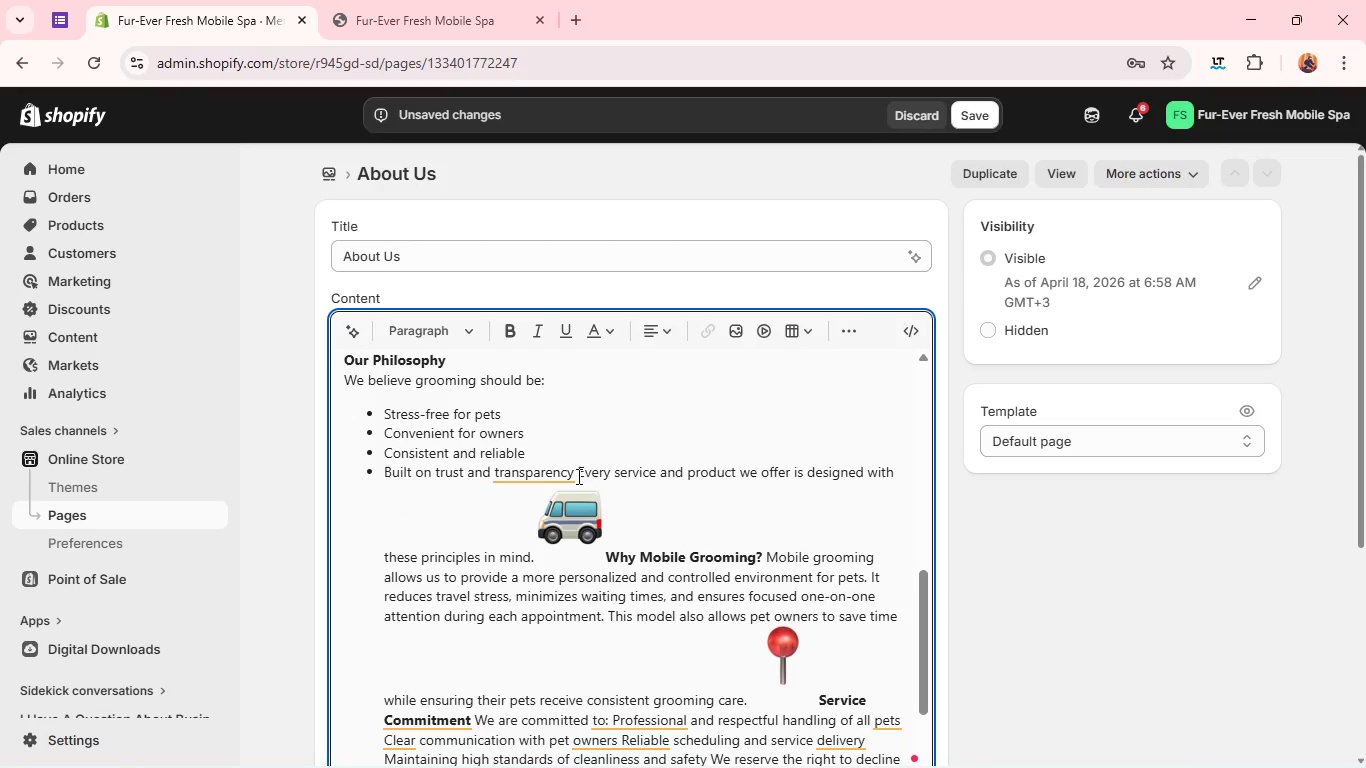 
left_click_drag(start_coordinate=[577, 471], to_coordinate=[897, 477])
 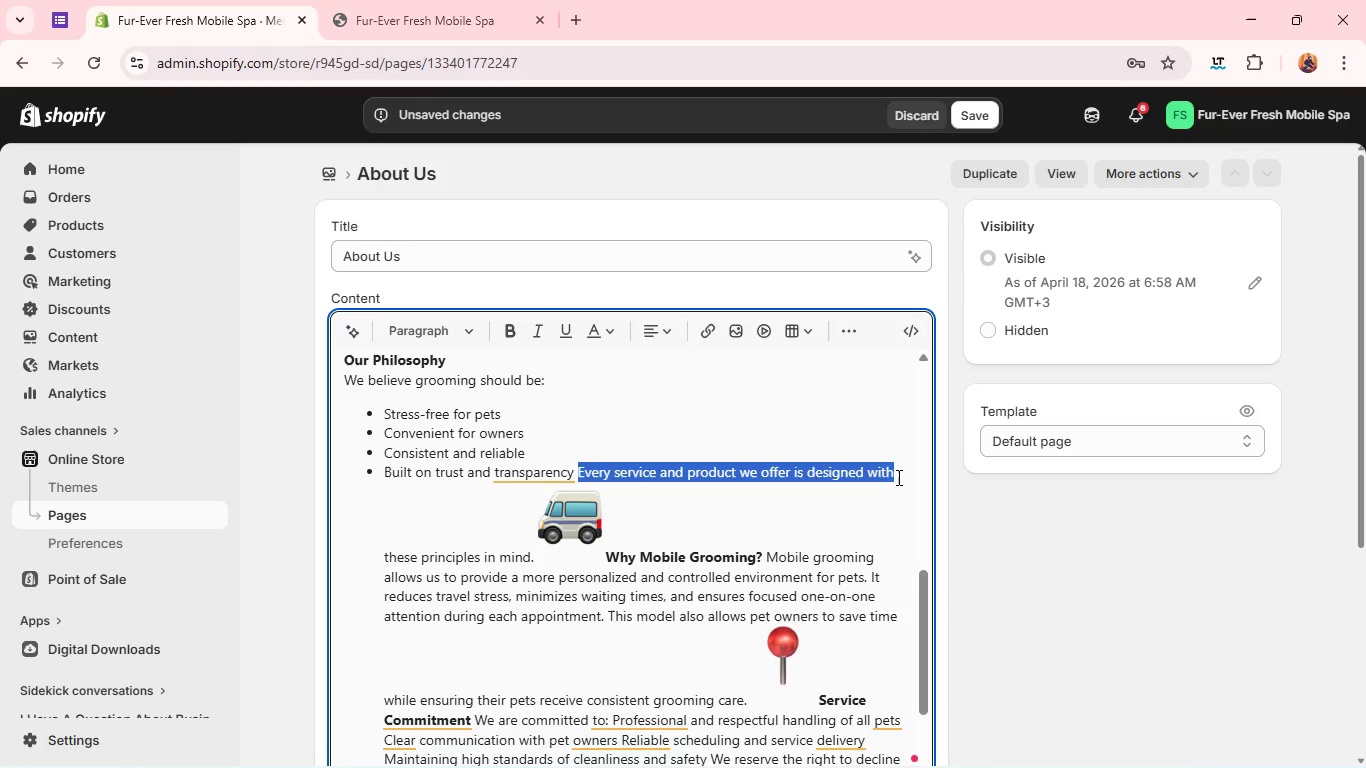 
key(Control+C)
 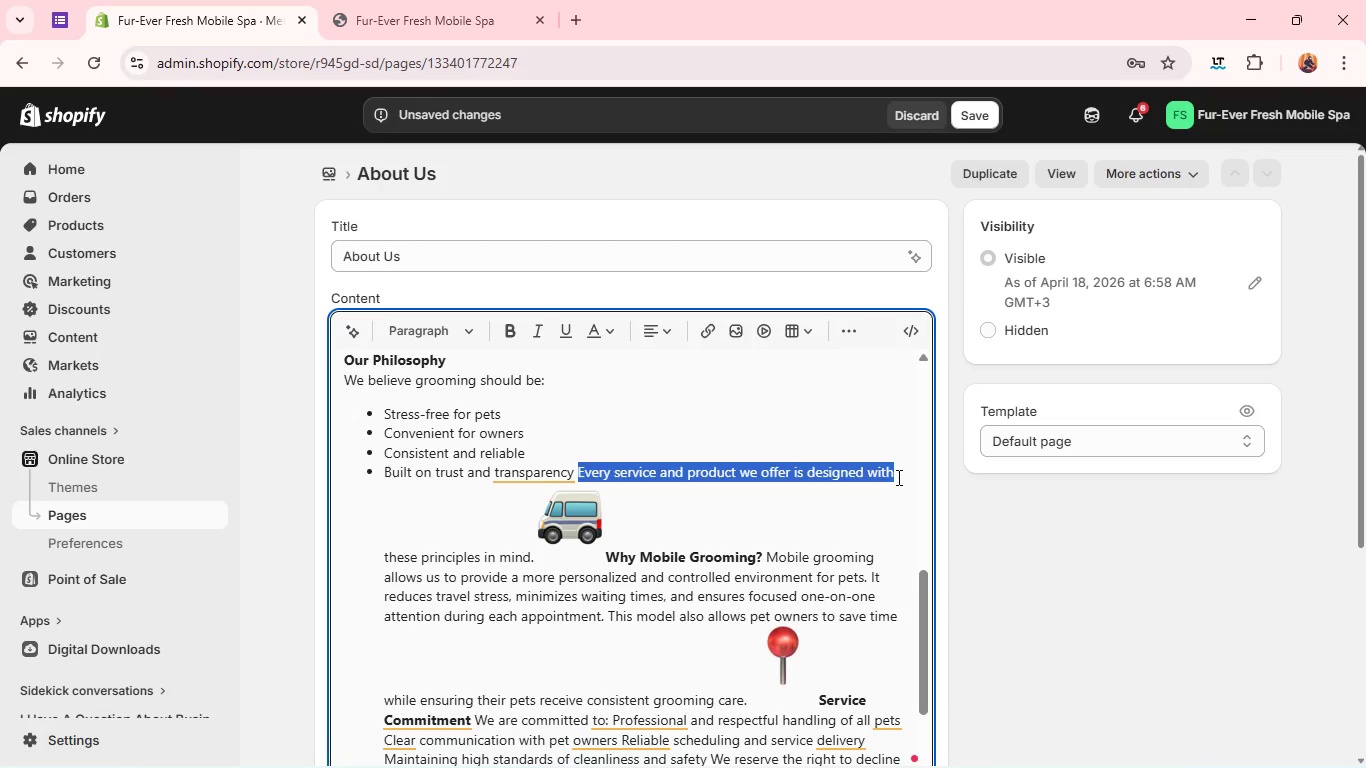 
key(Control+C)
 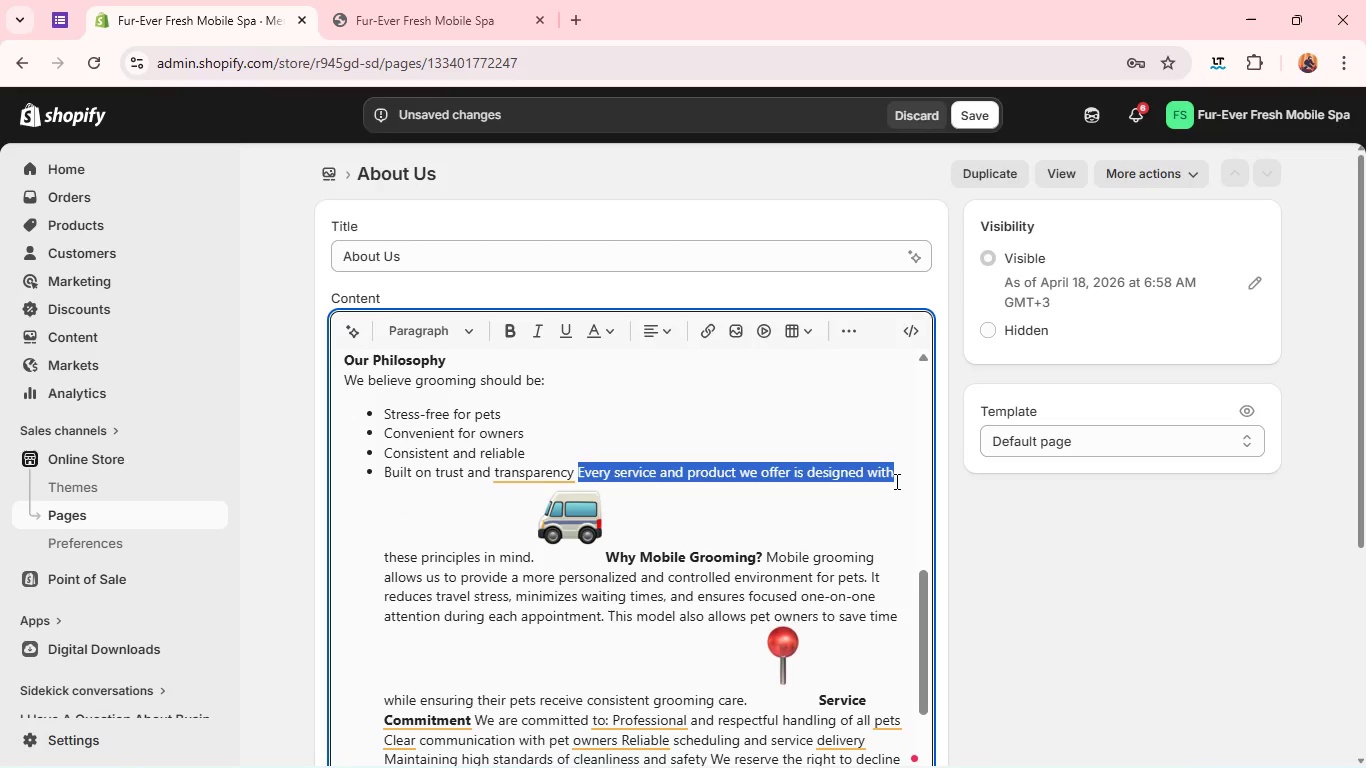 
key(Backspace)
 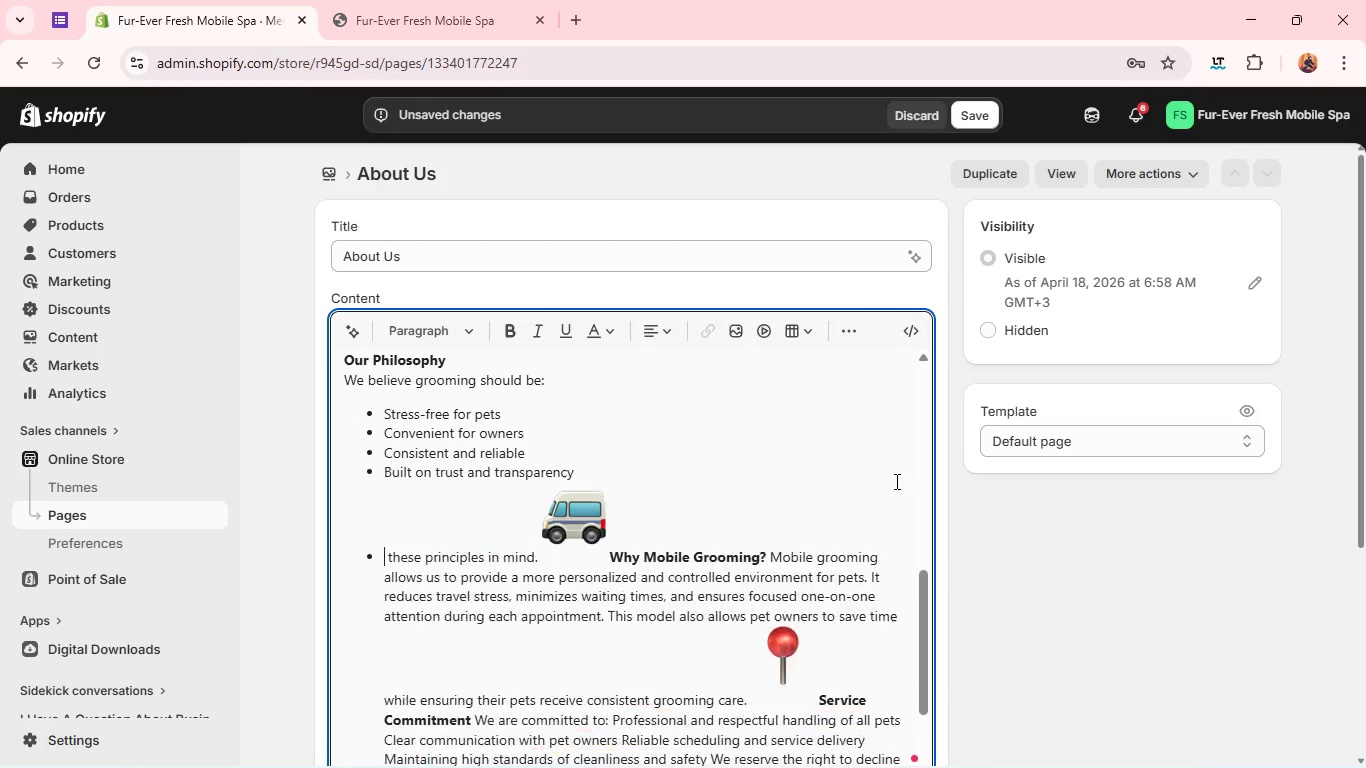 
key(Enter)
 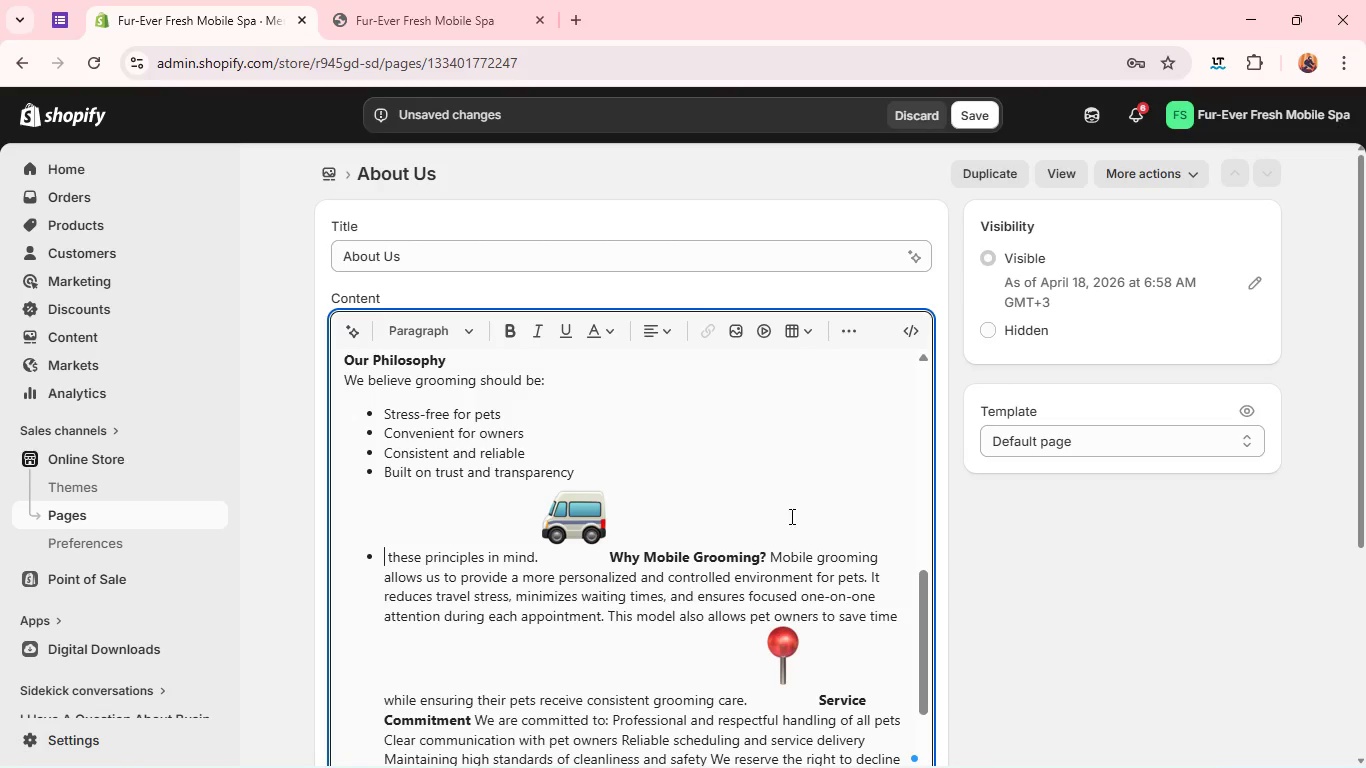 
key(Backspace)
 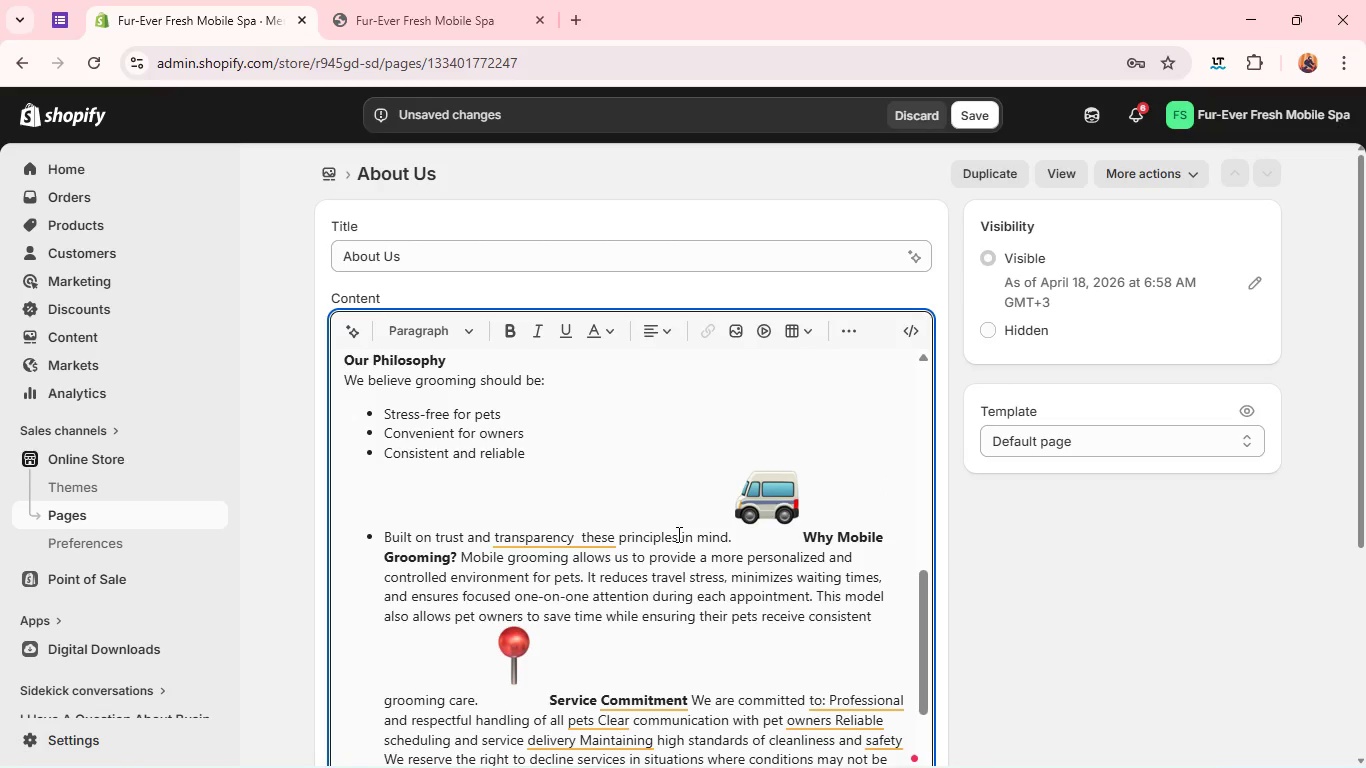 
key(Control+Z)
 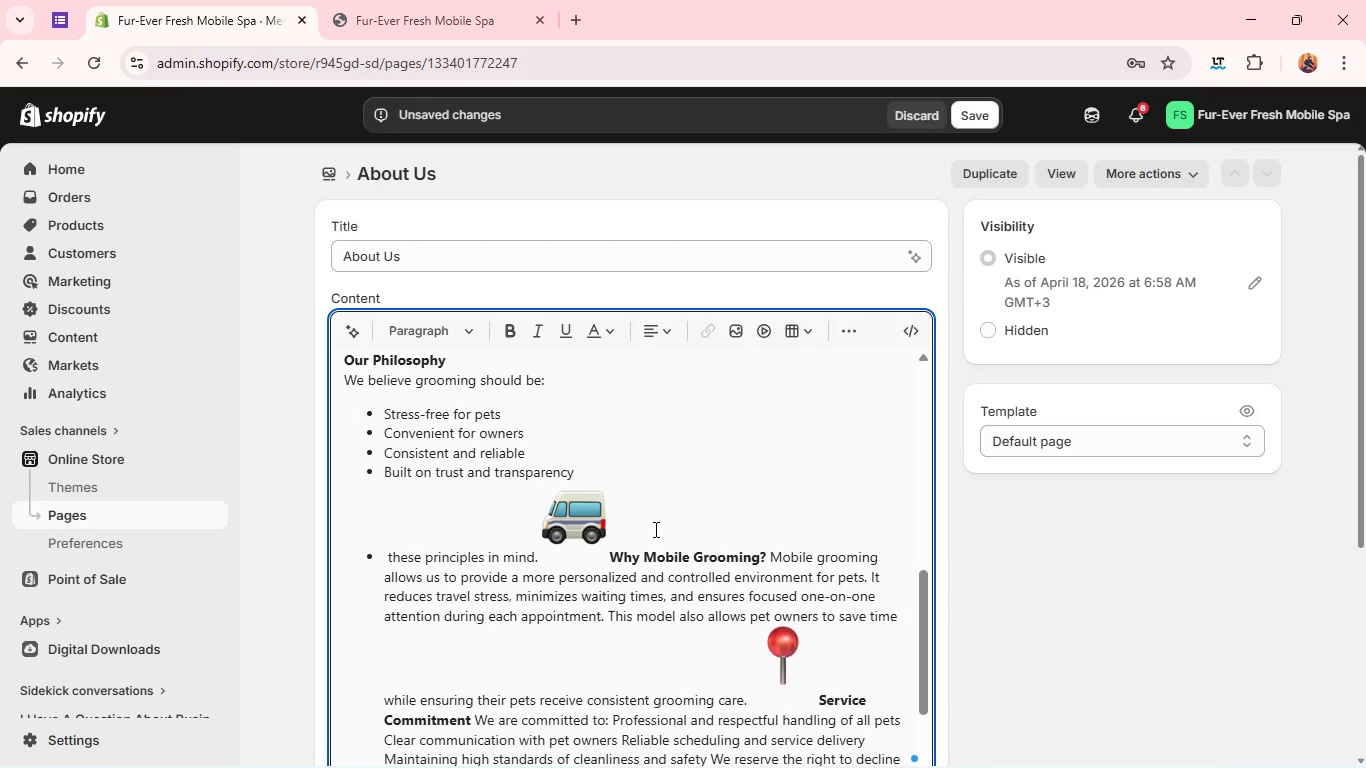 
key(ArrowRight)
 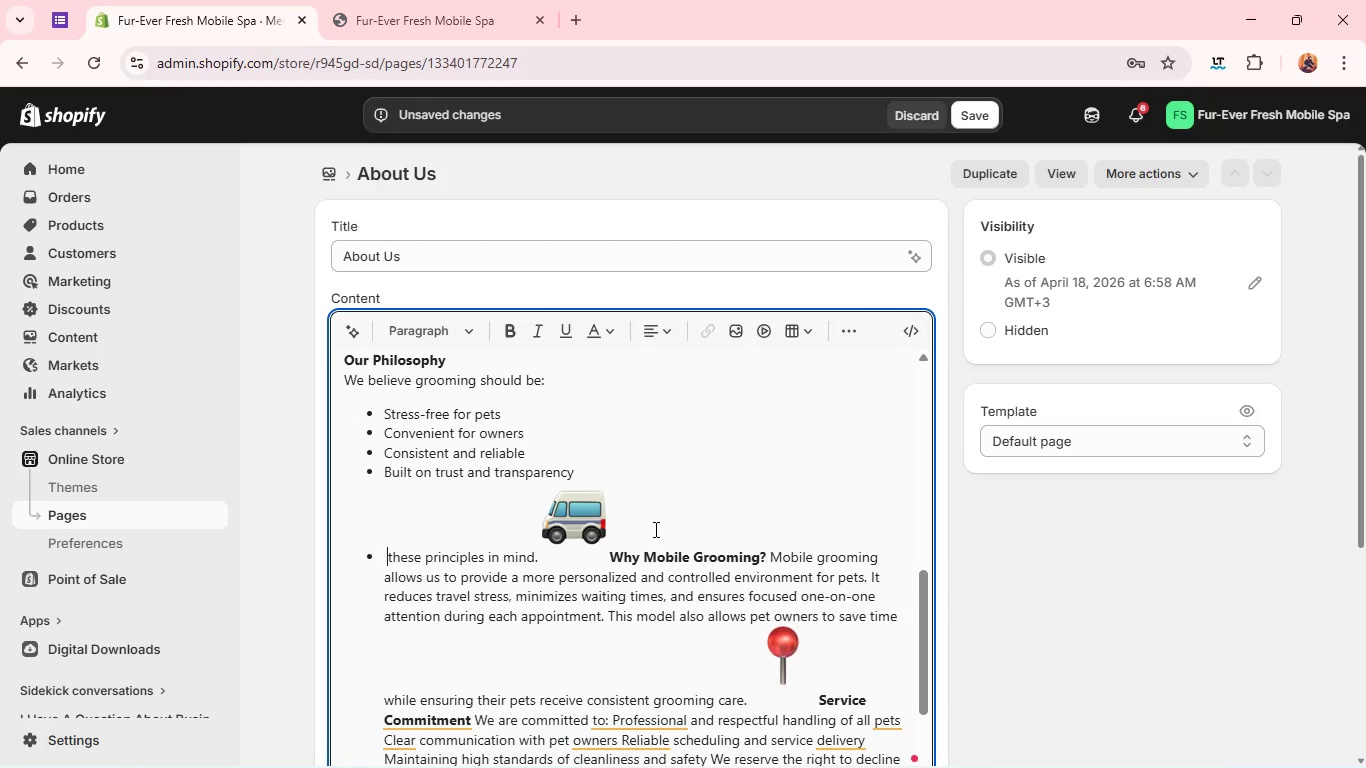 
key(Backspace)
 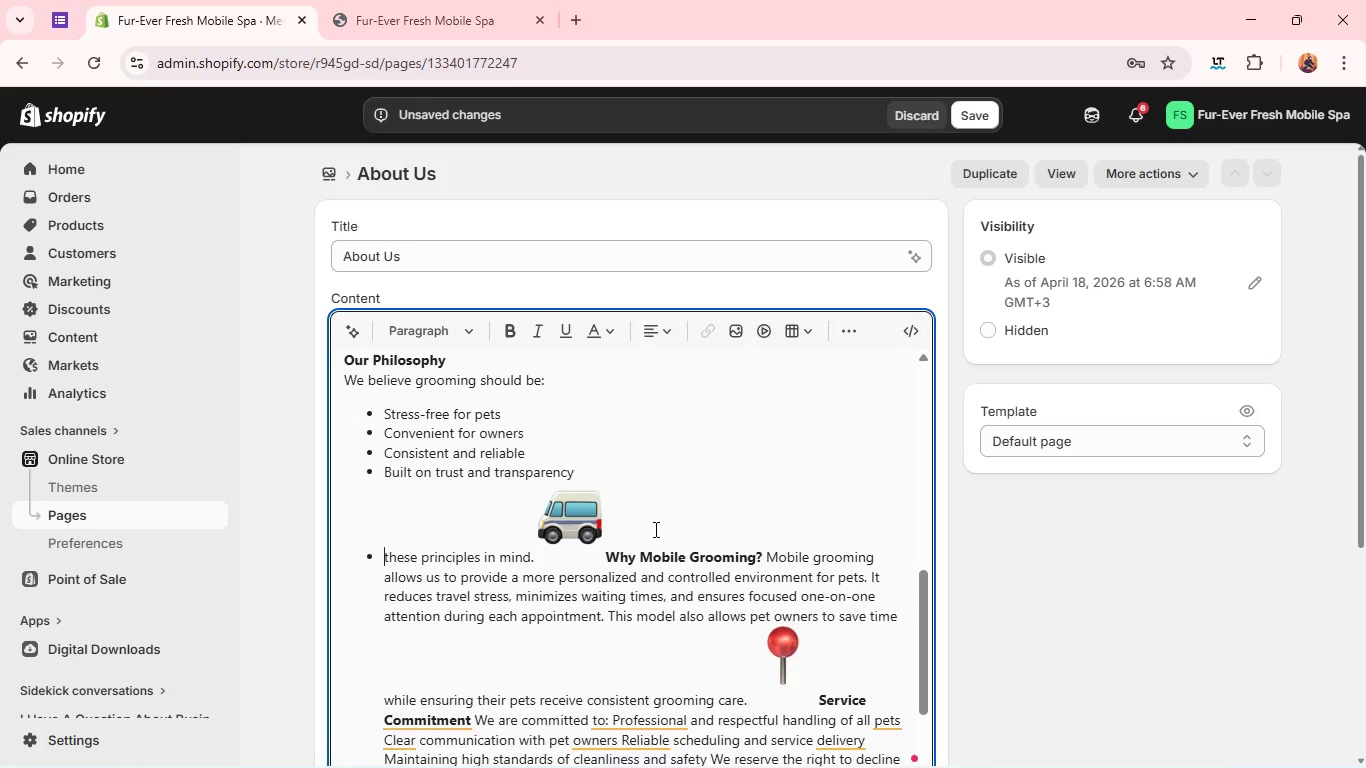 
key(Backspace)
 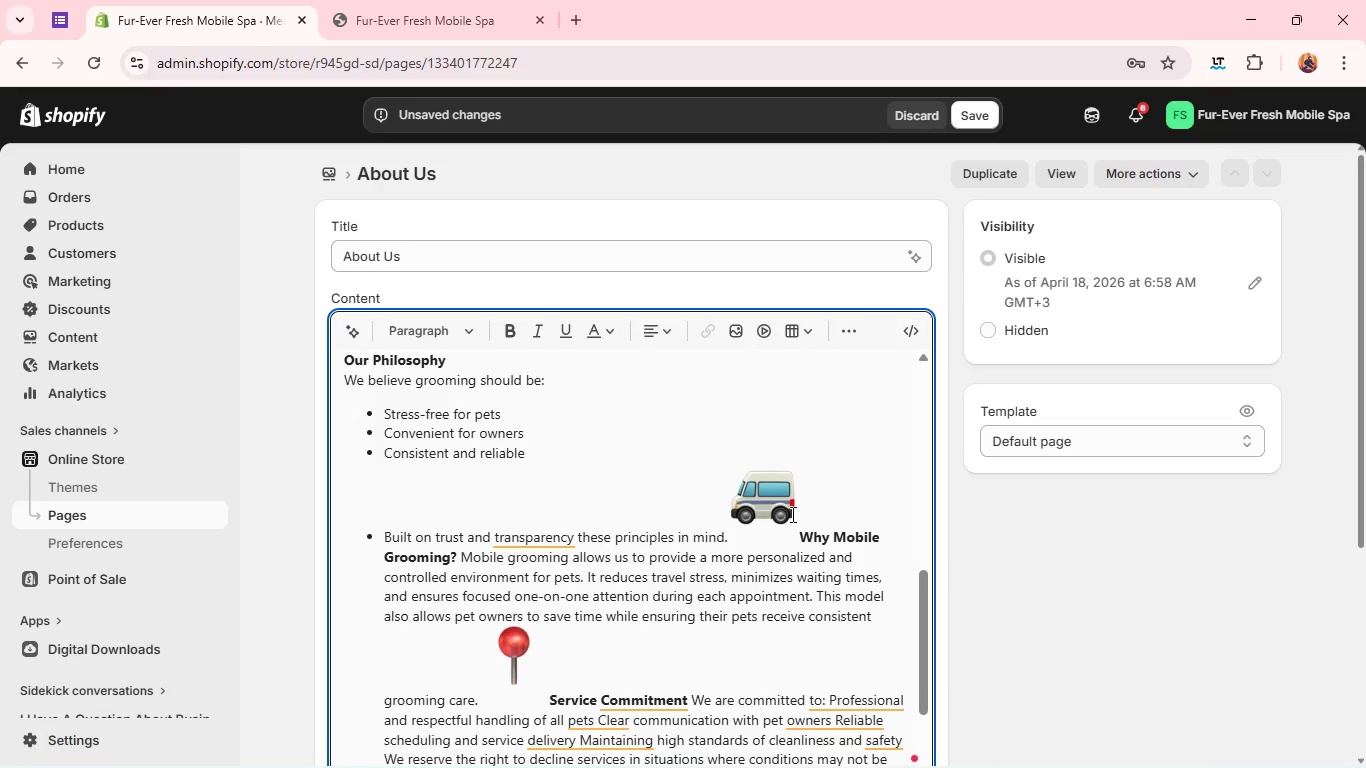 
wait(5.09)
 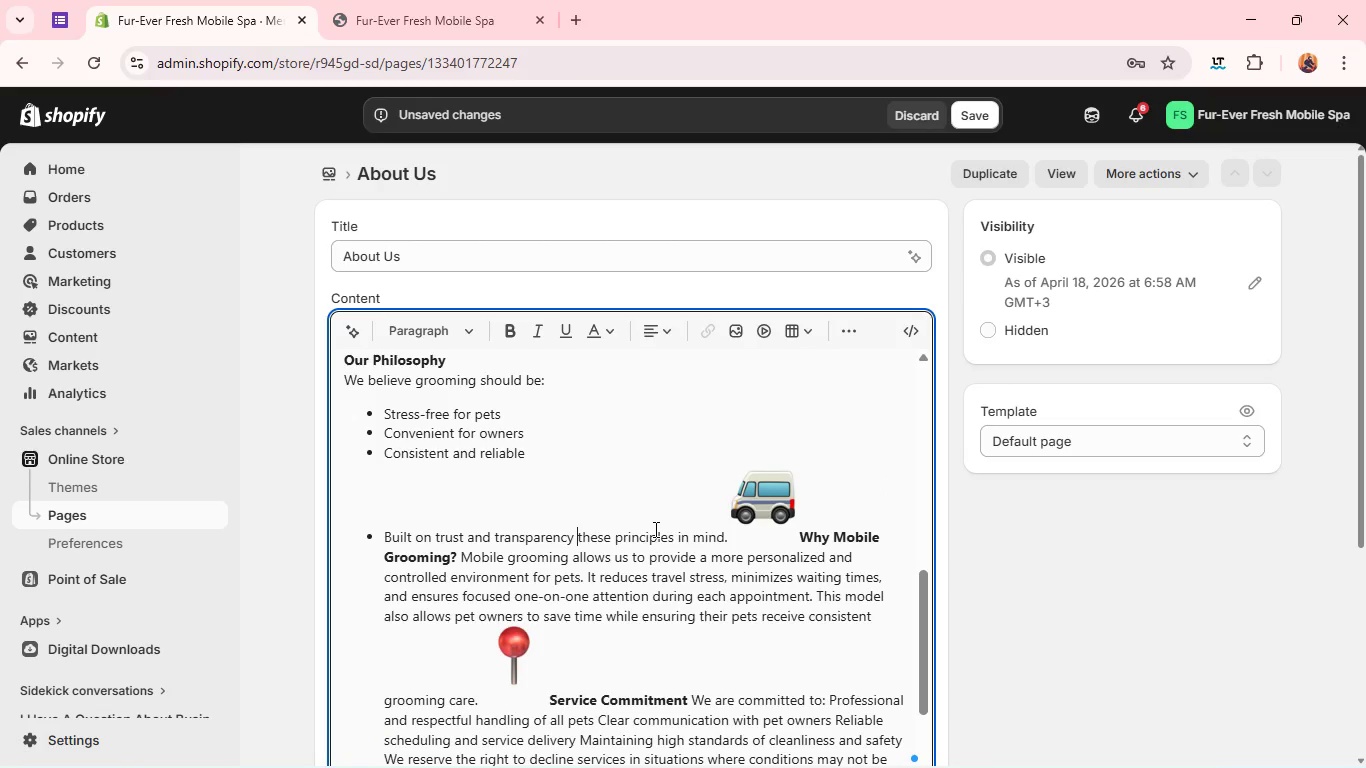 
key(Backspace)
 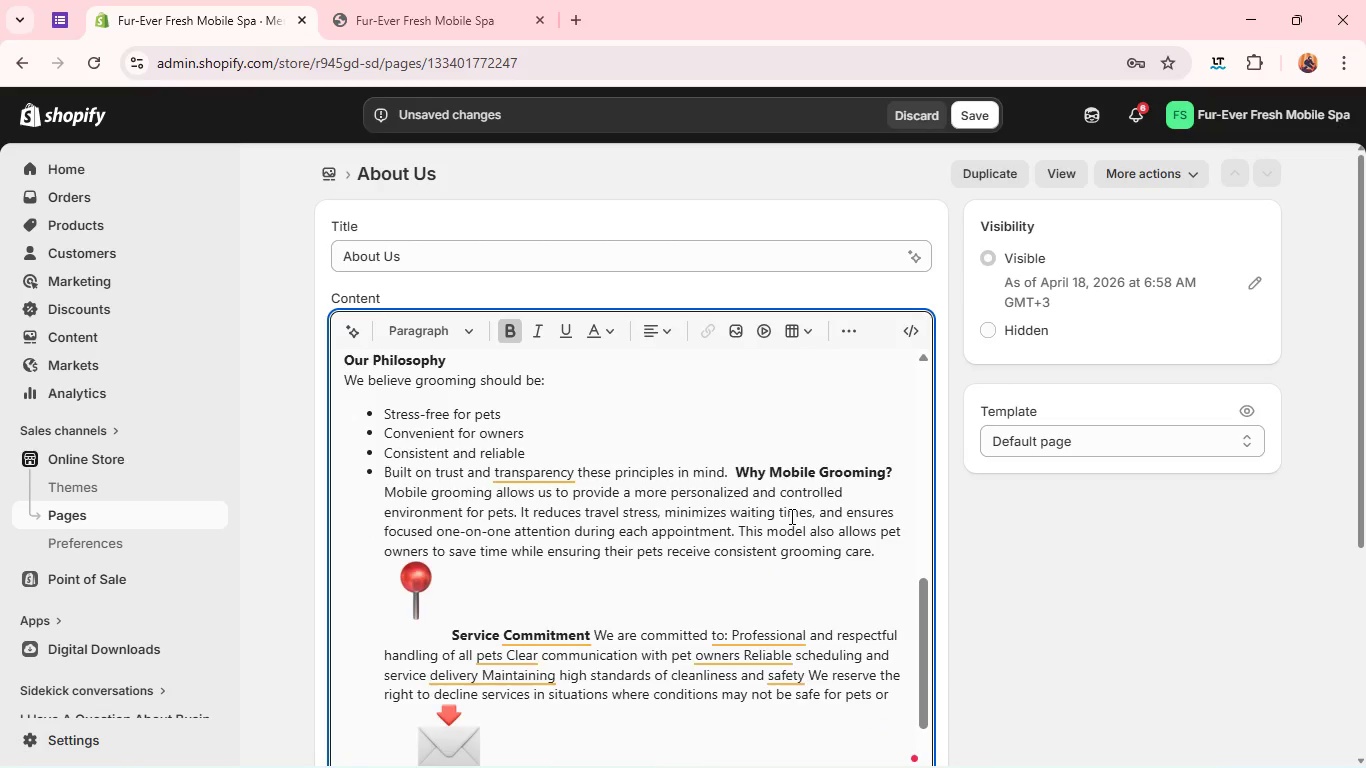 
key(Enter)
 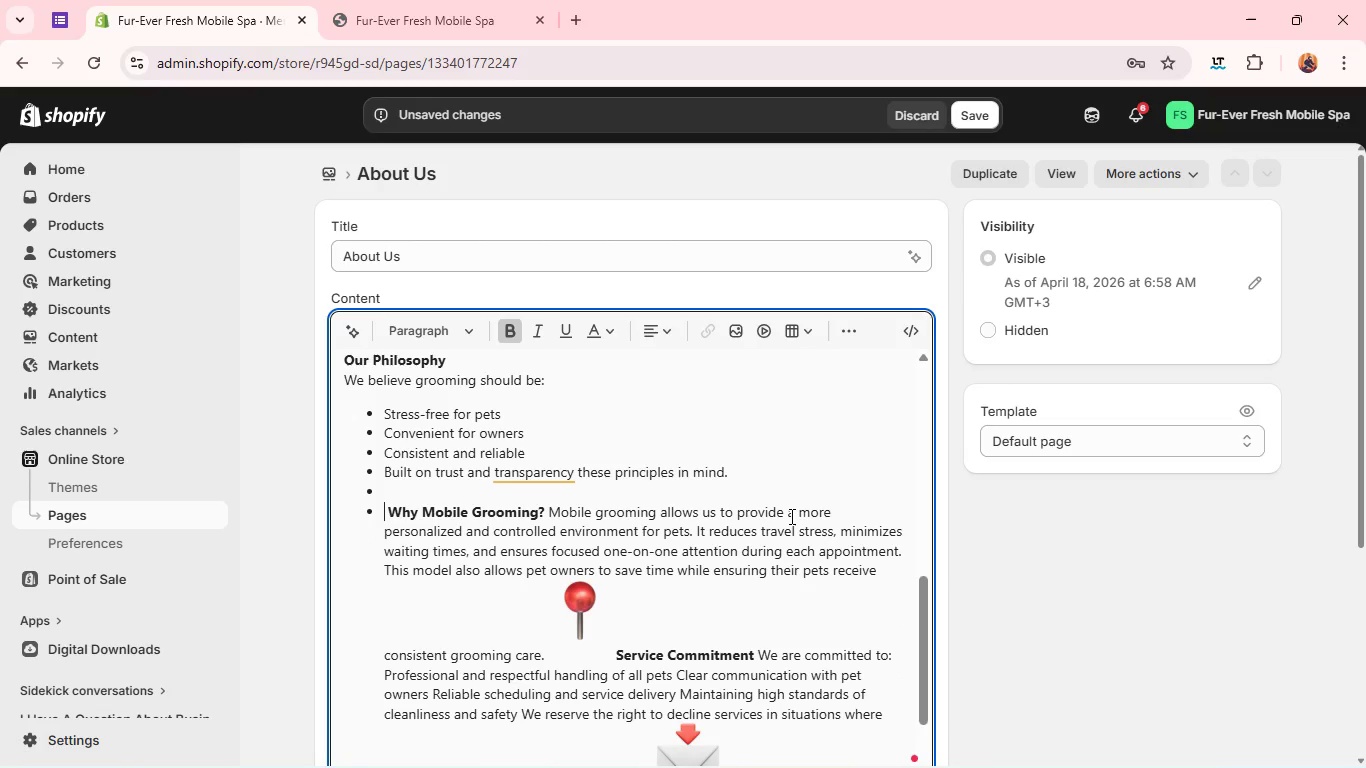 
key(Enter)
 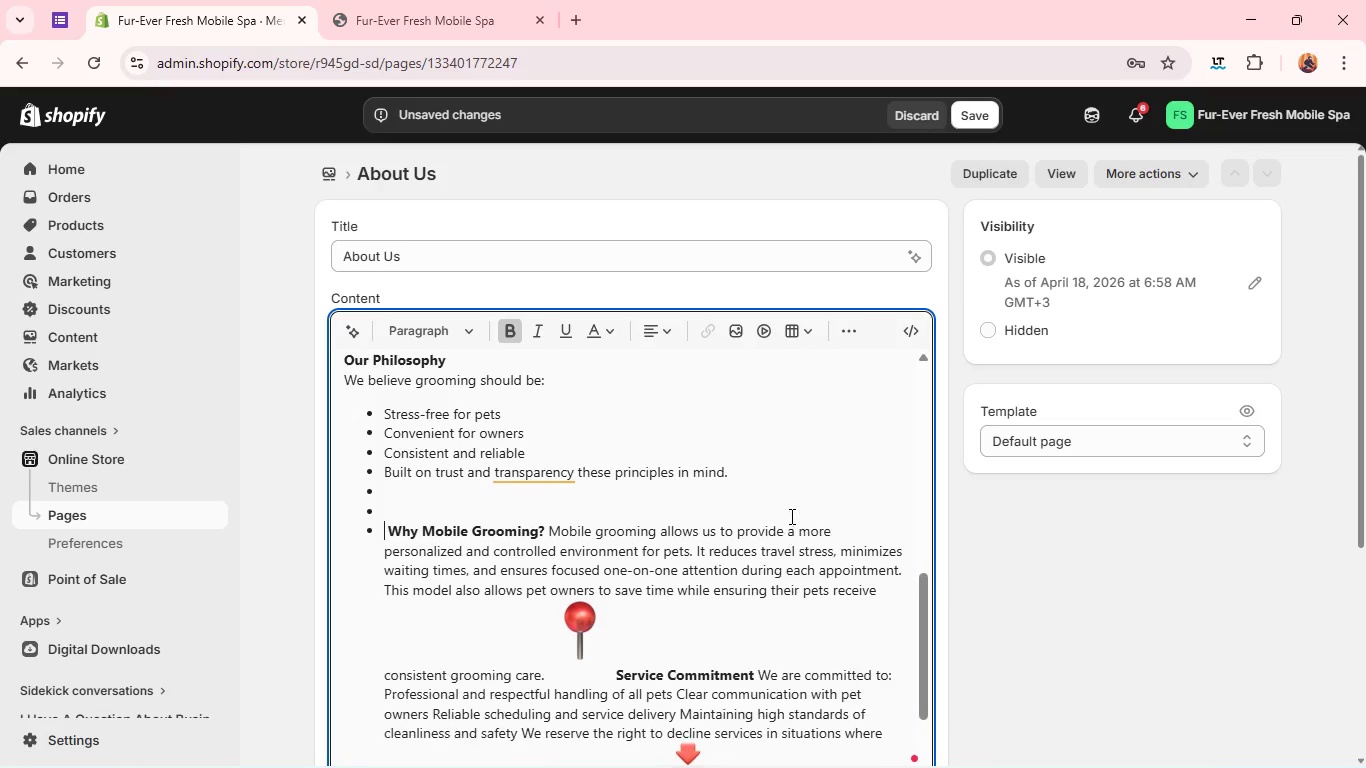 
key(Enter)
 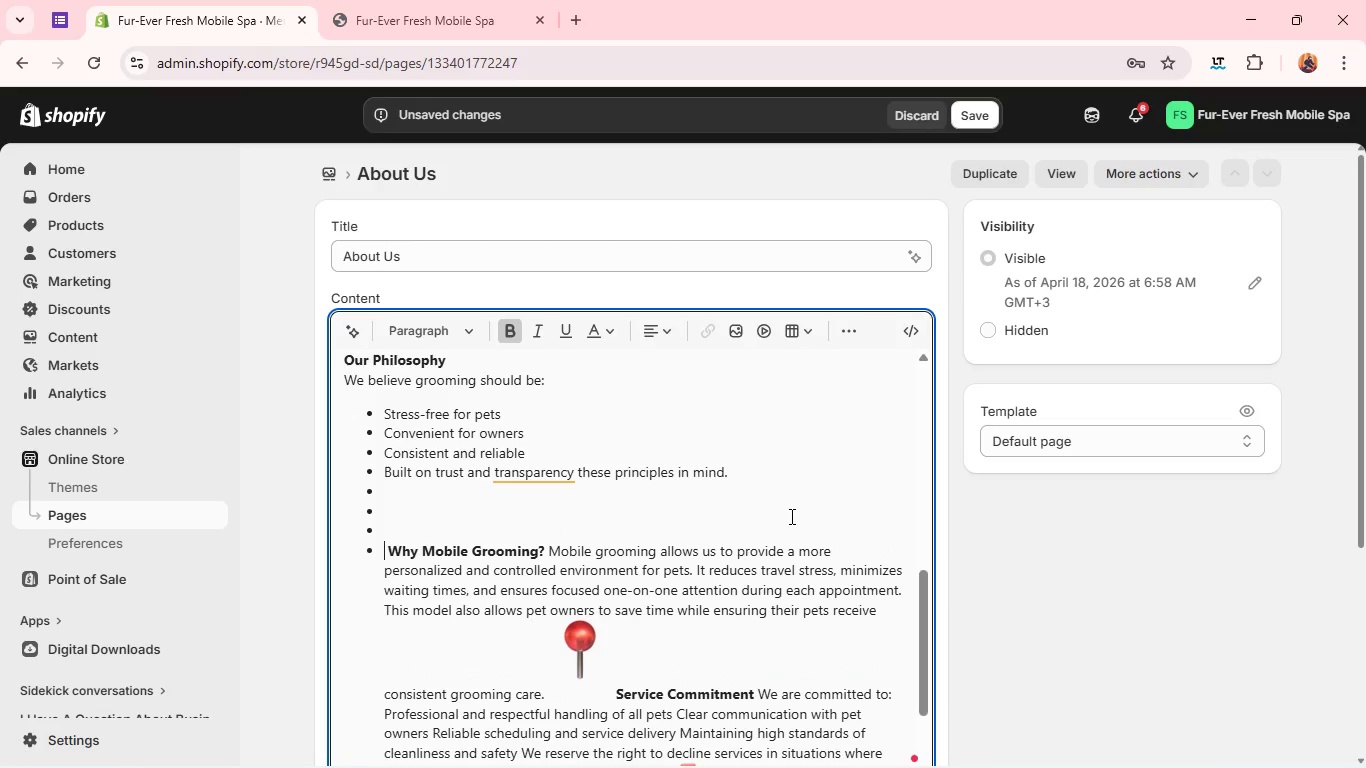 
key(Enter)
 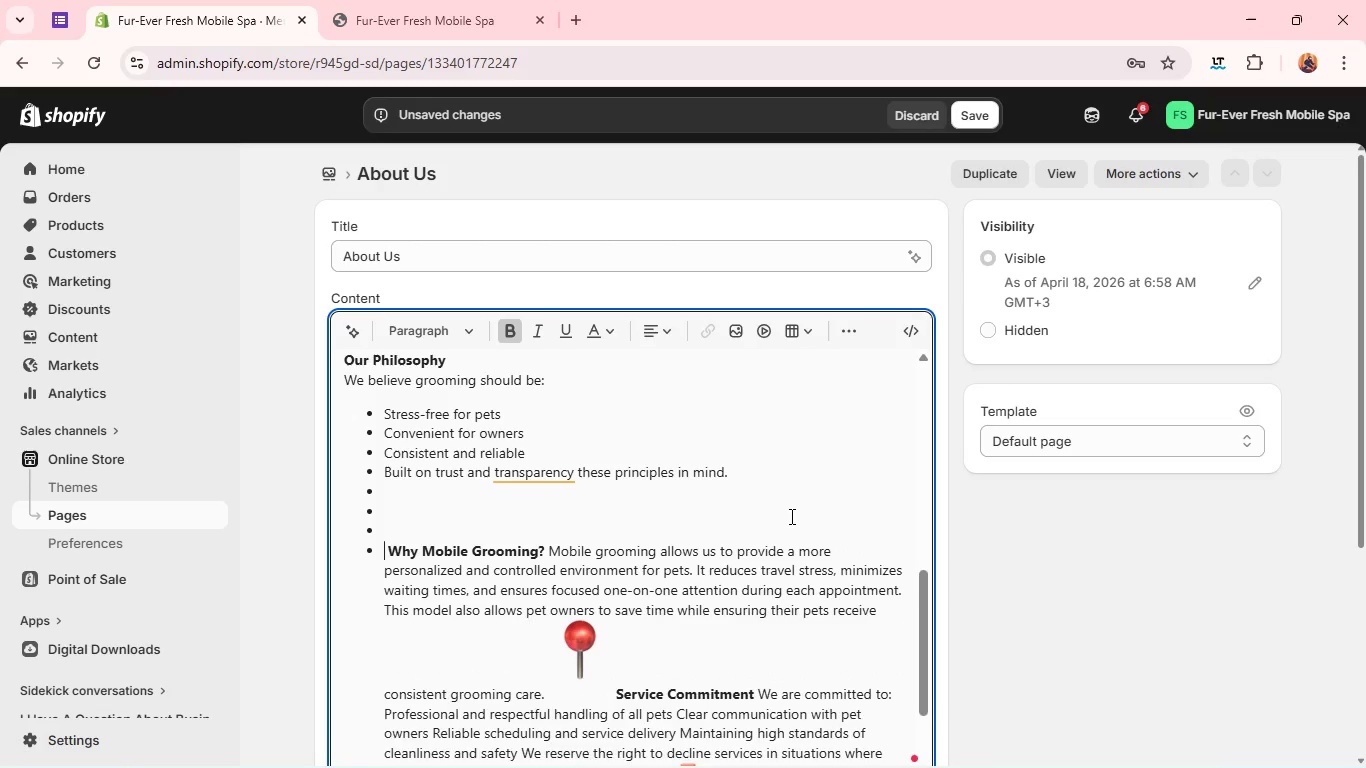 
key(Backspace)
 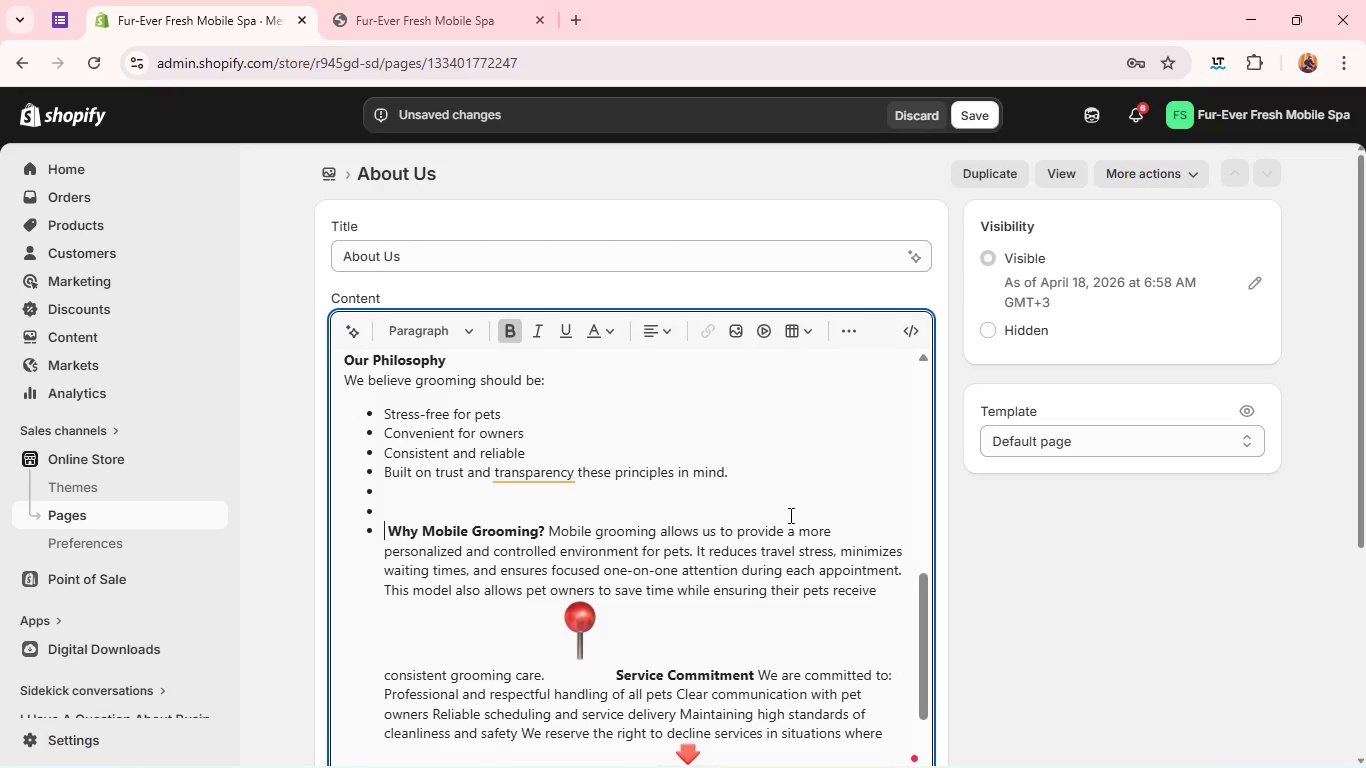 
key(Backspace)
 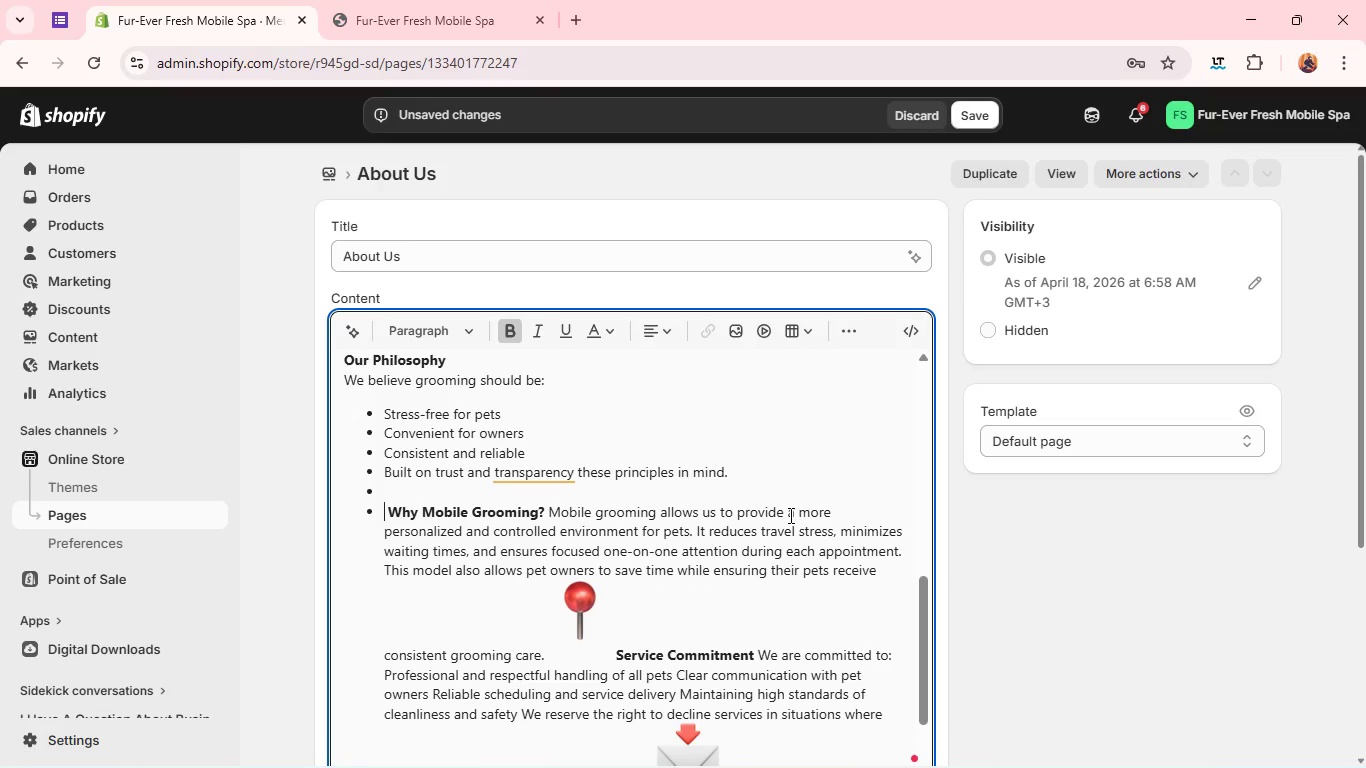 
key(Backspace)
 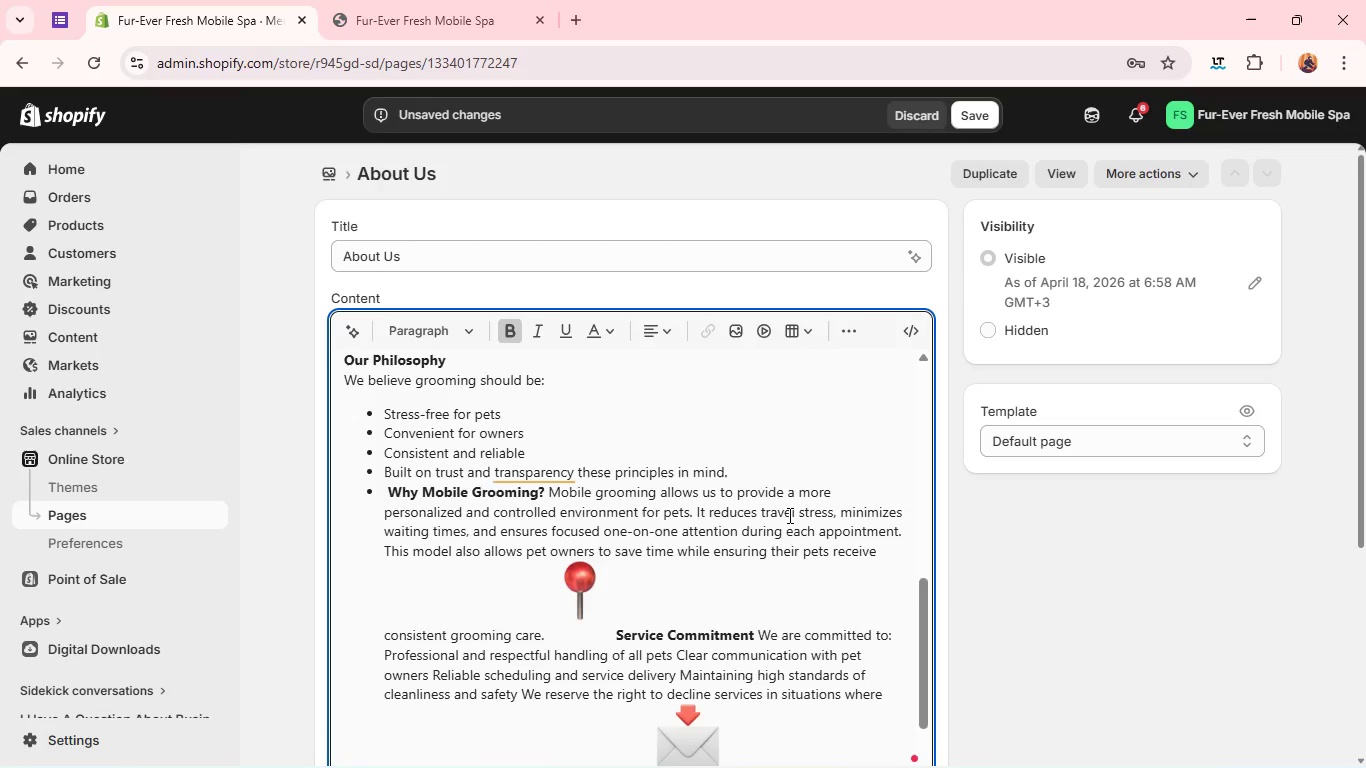 
key(Backspace)
 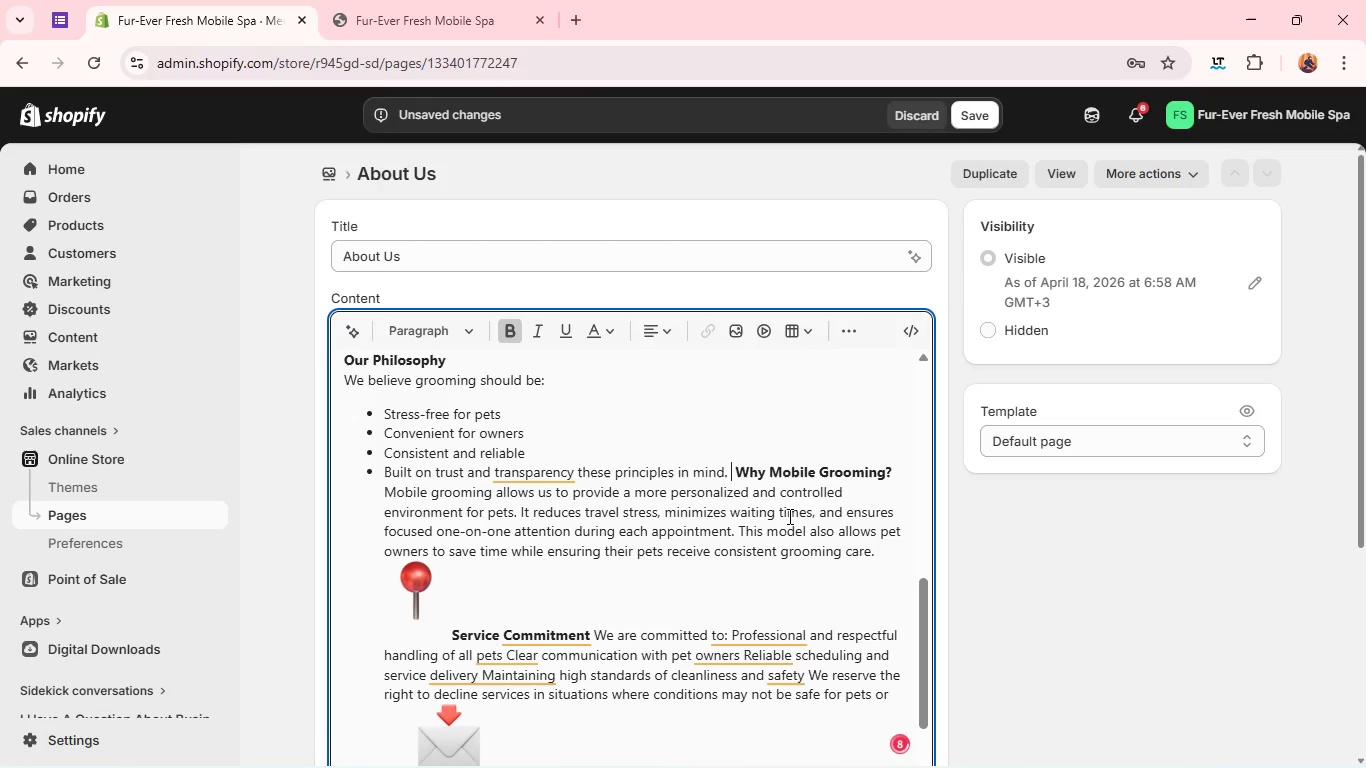 
hold_key(key=Space, duration=0.97)
 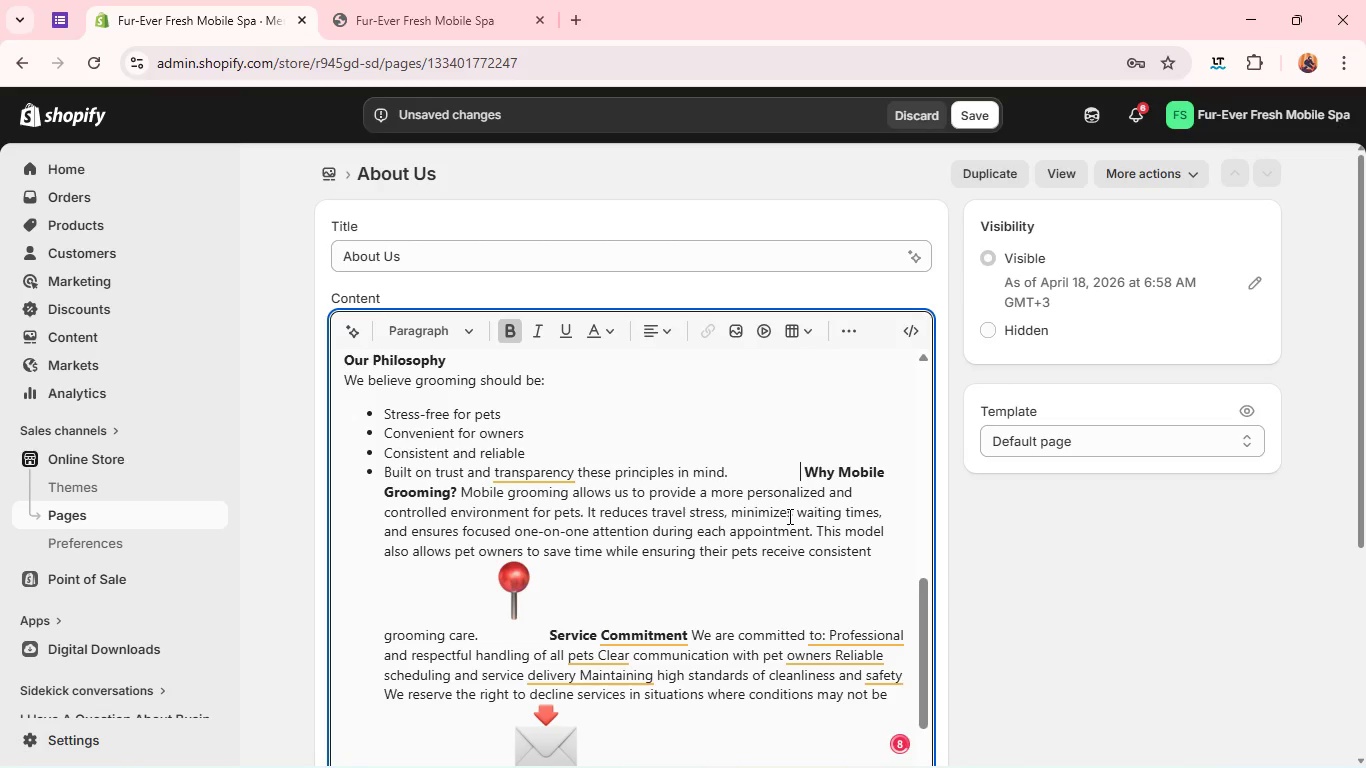 
hold_key(key=Space, duration=0.5)
 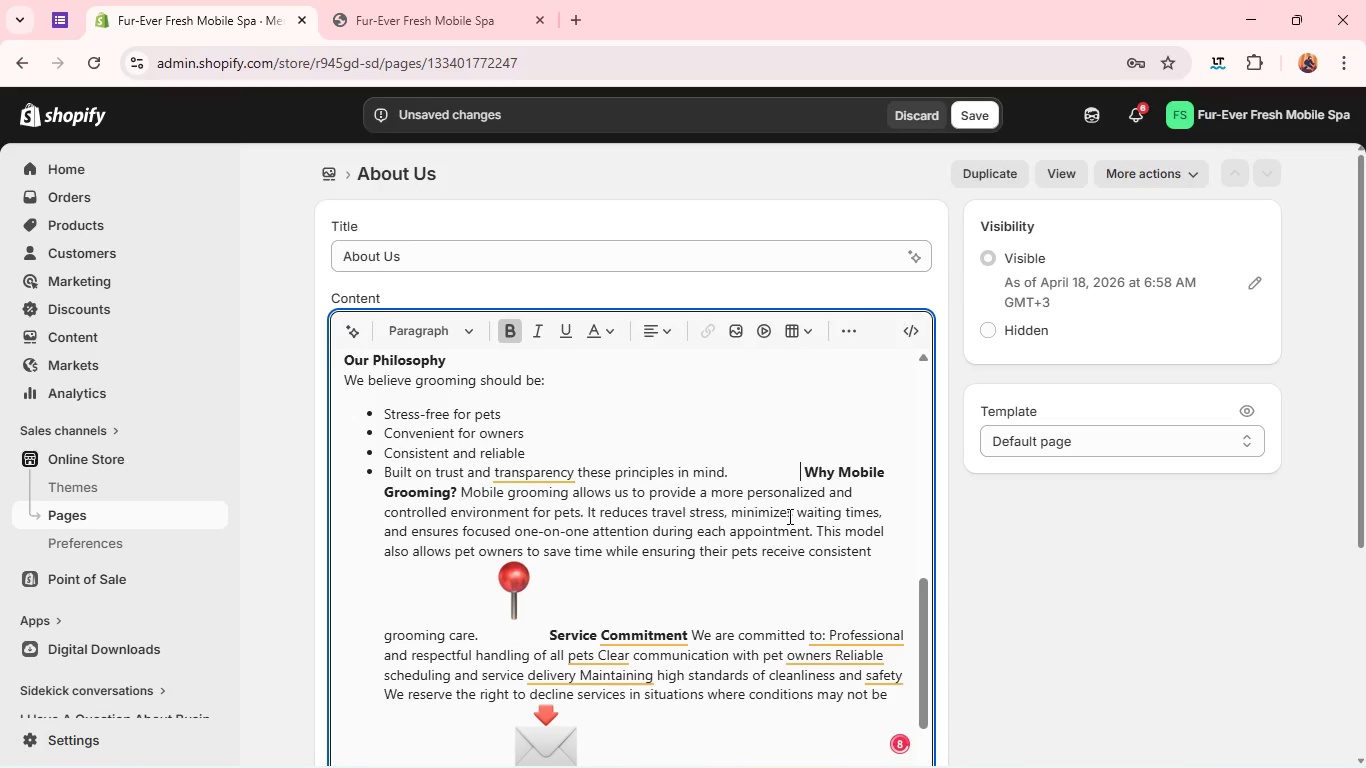 
hold_key(key=Space, duration=0.81)
 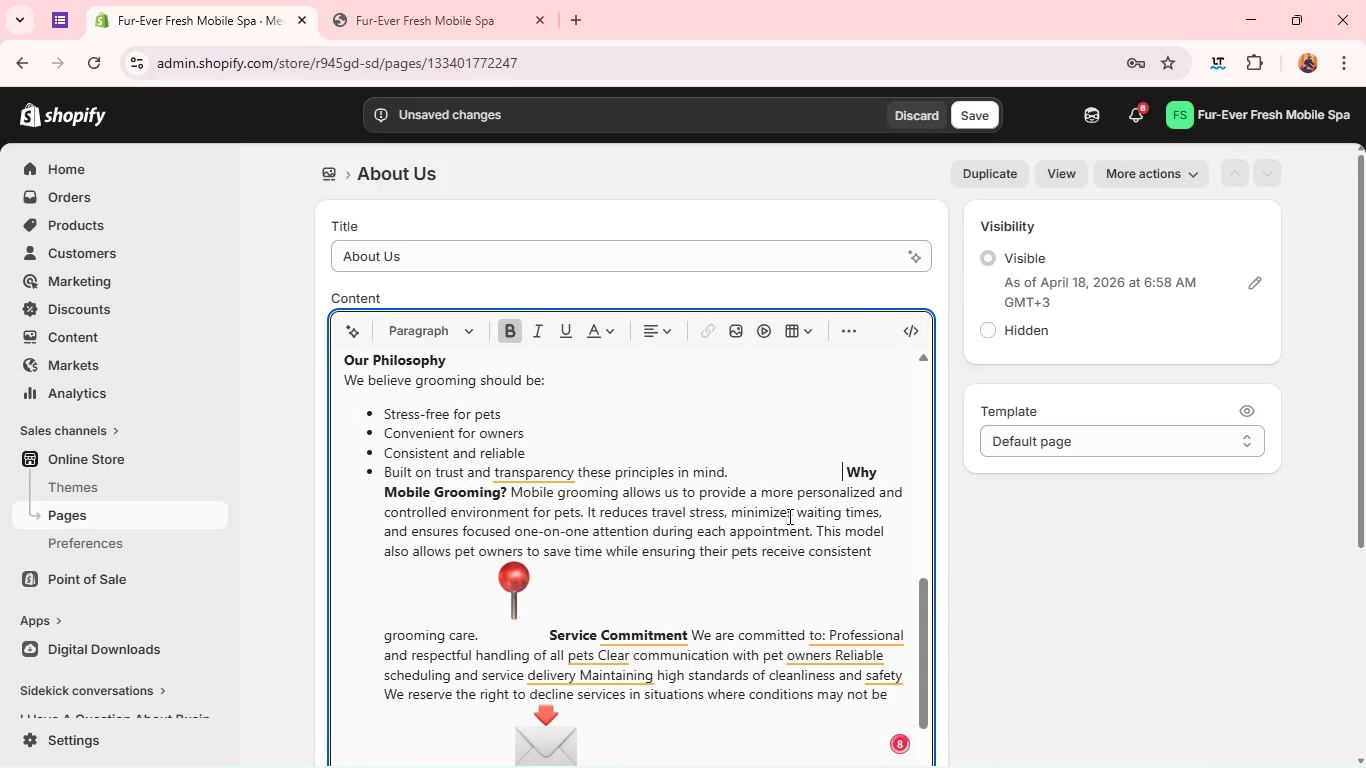 
key(Space)
 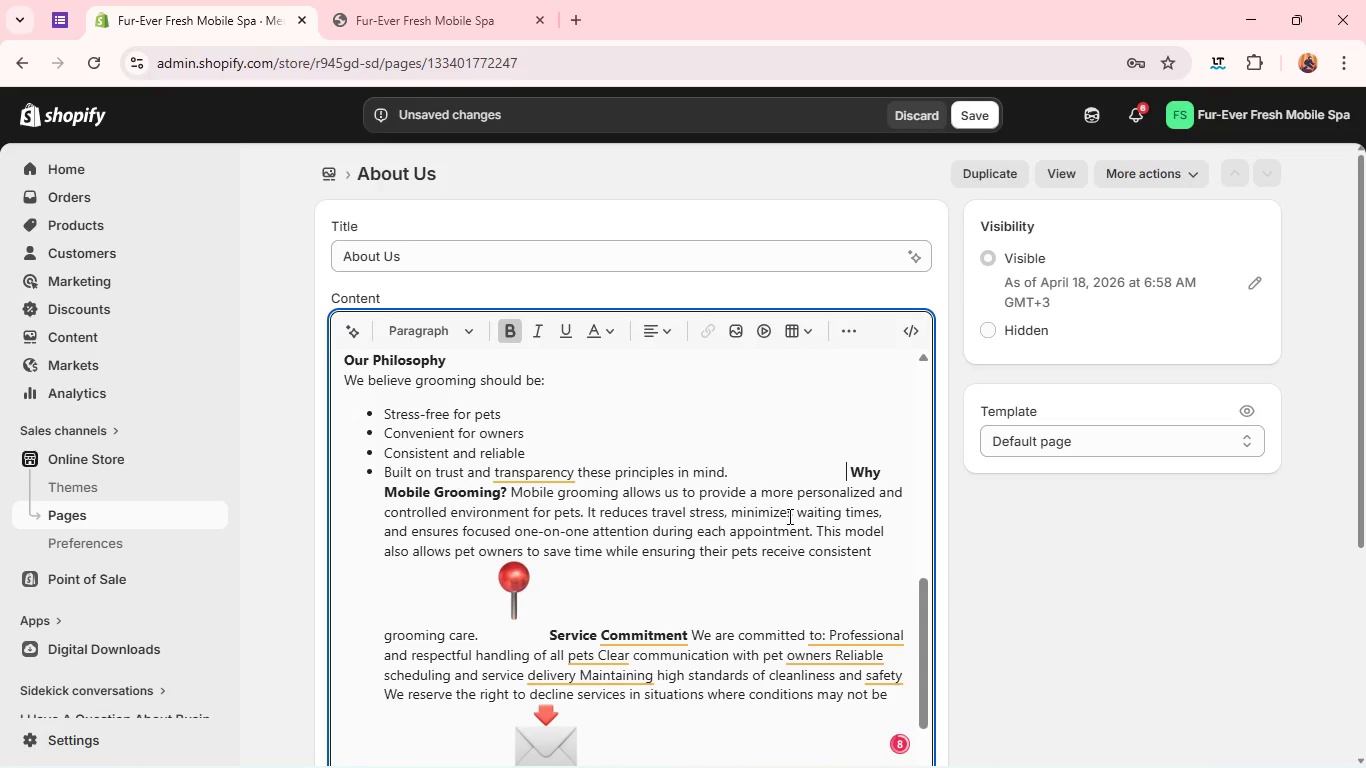 
hold_key(key=Space, duration=0.73)
 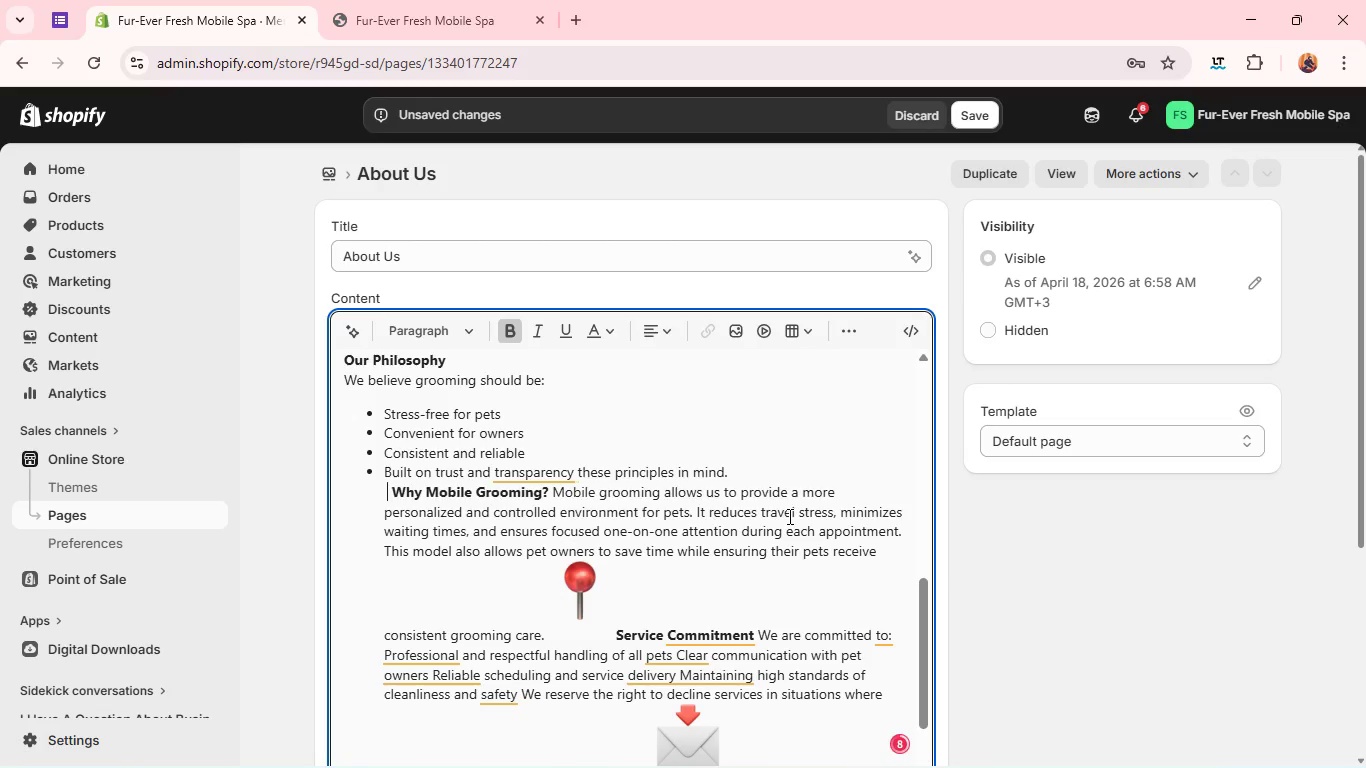 
key(Space)
 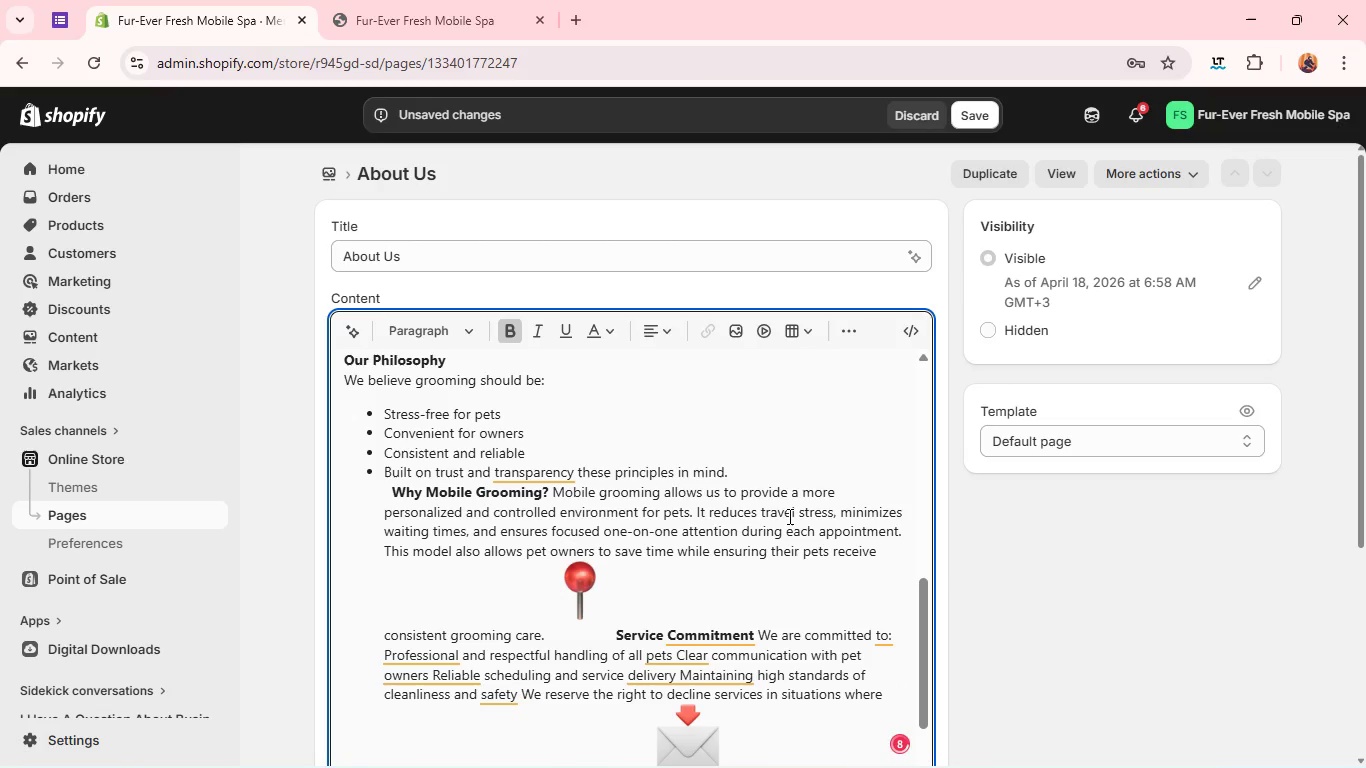 
key(Control+V)
 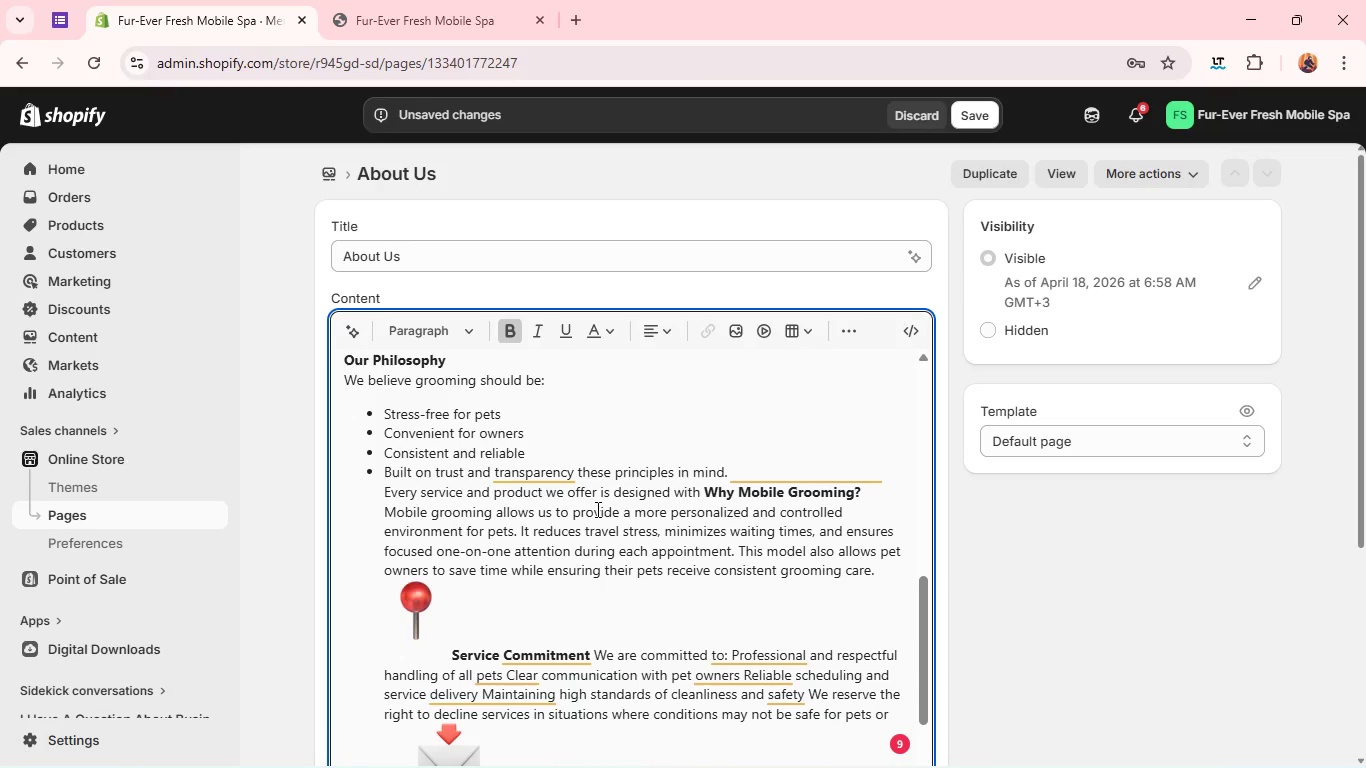 
wait(20.73)
 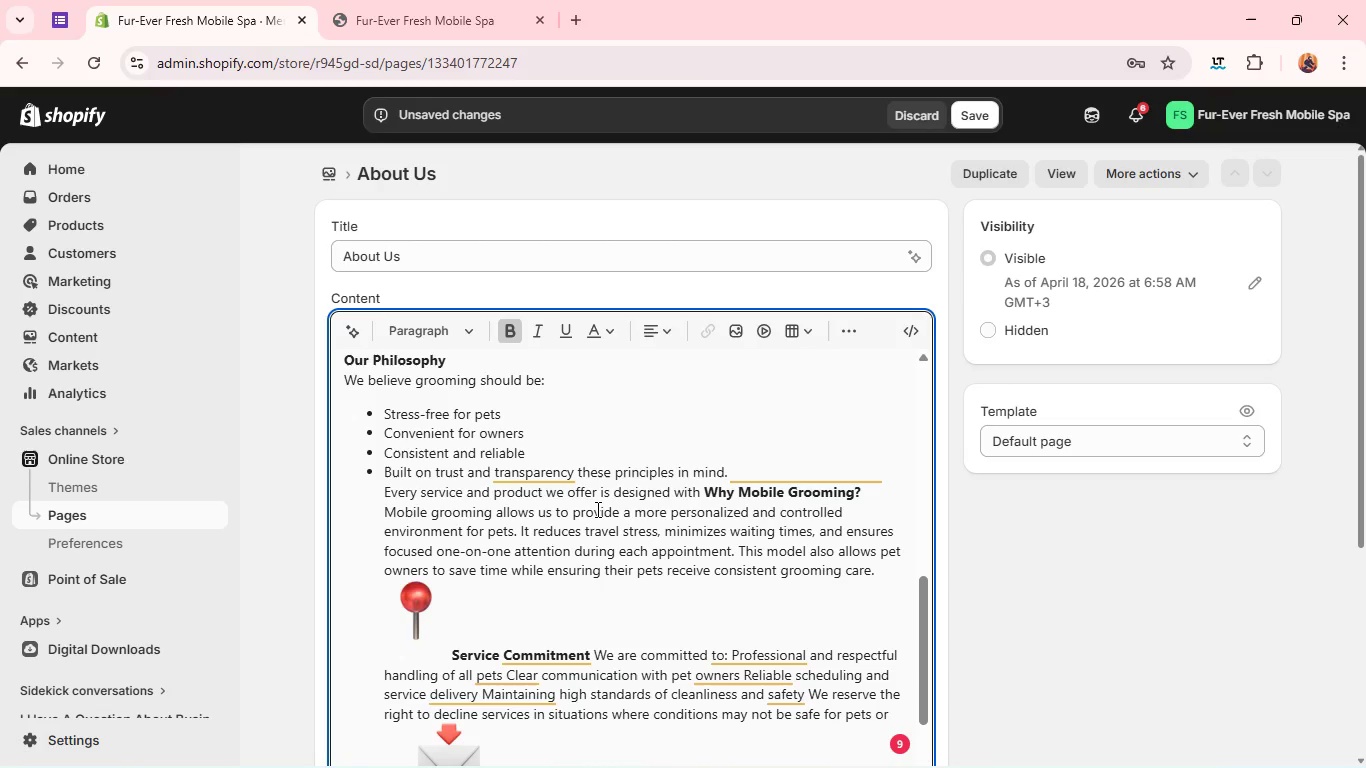 
key(Control+Z)
 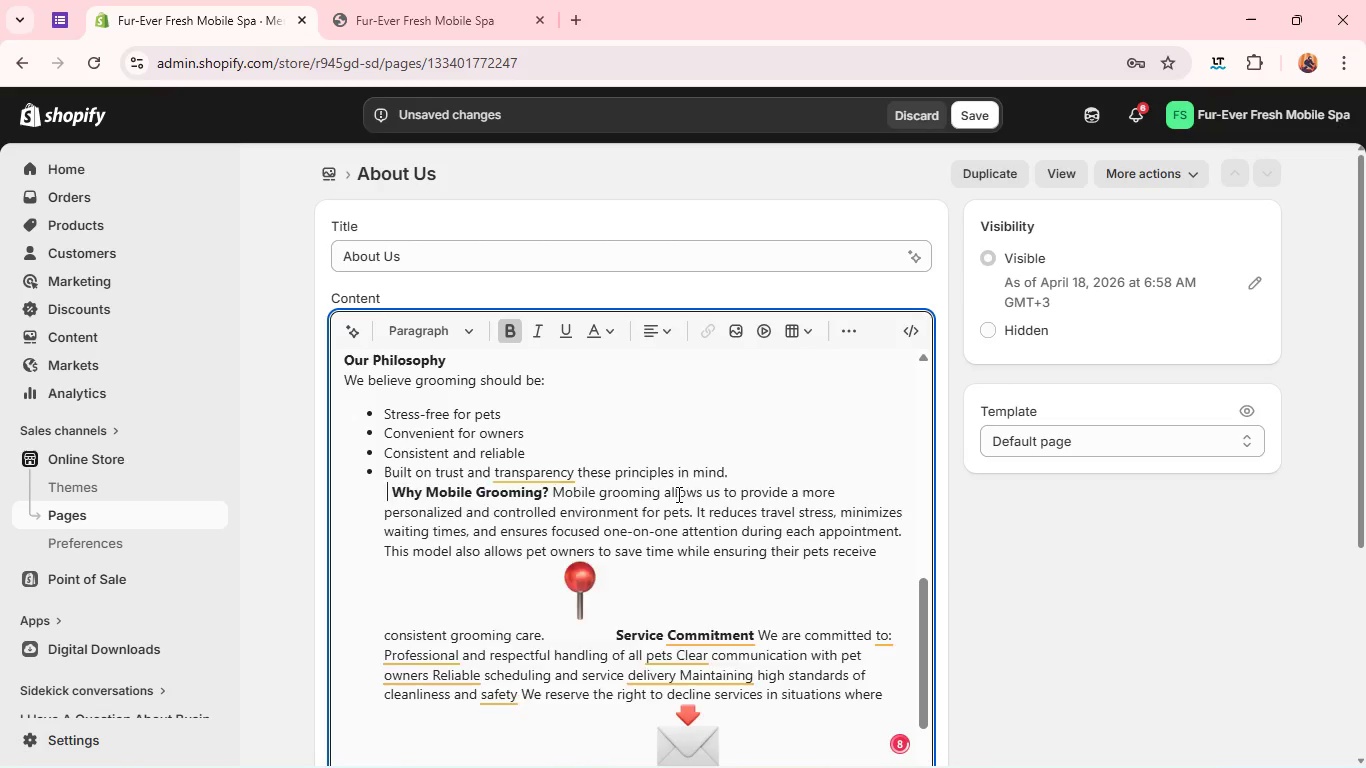 
key(Control+Z)
 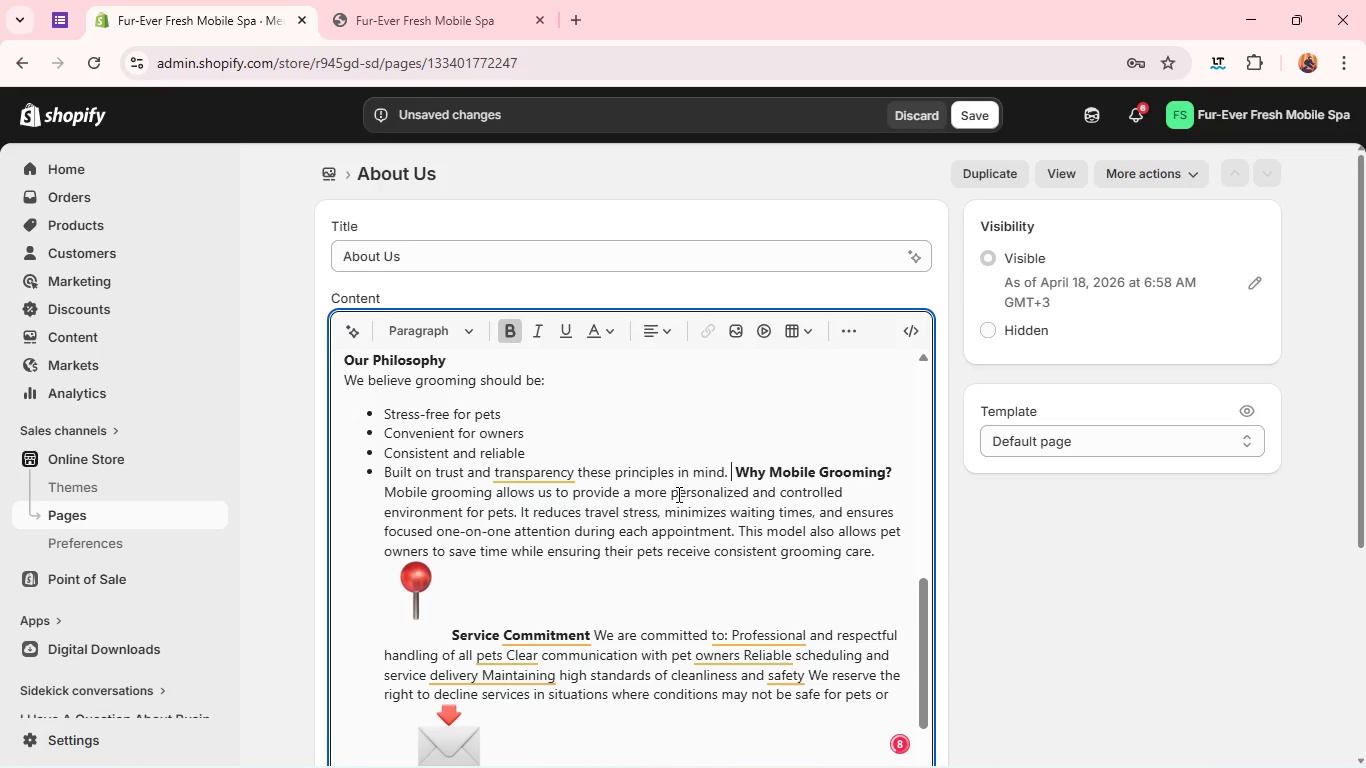 
key(Control+Z)
 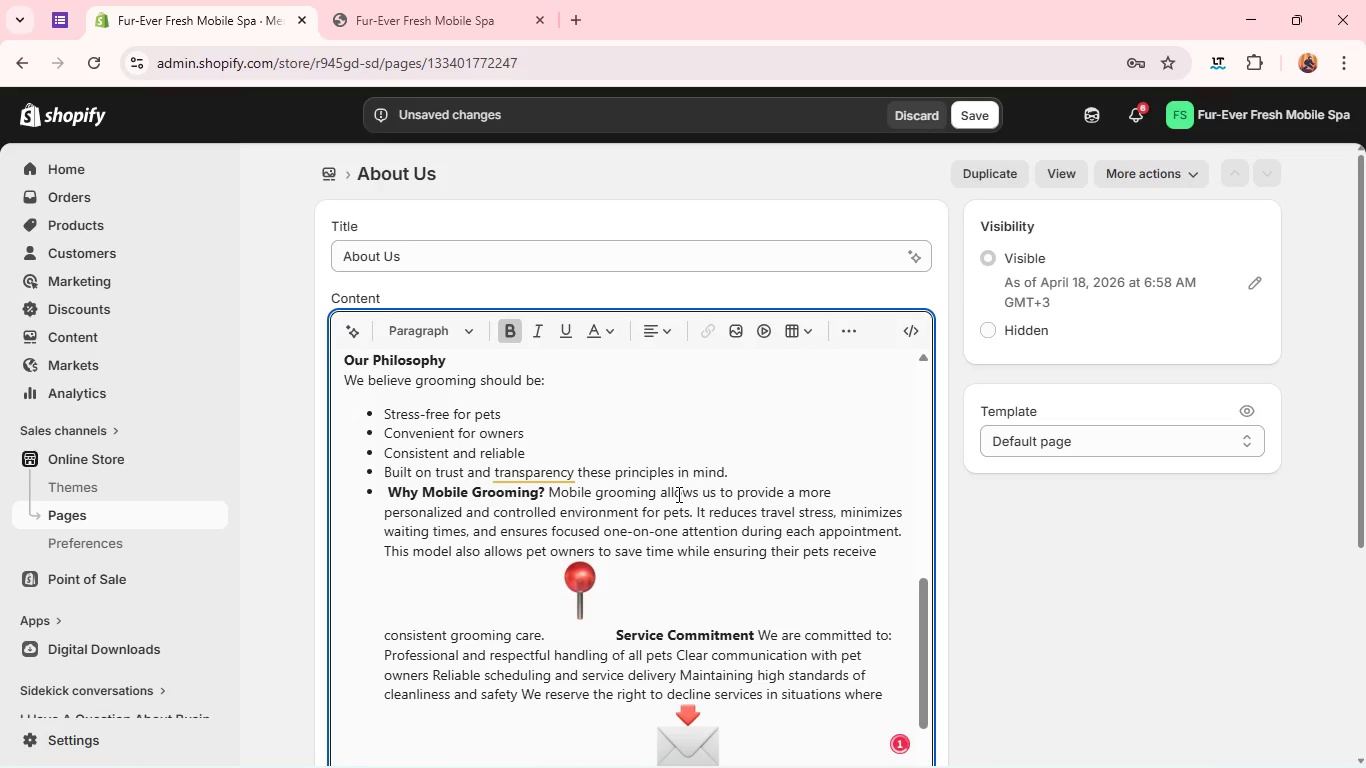 
key(Control+Z)
 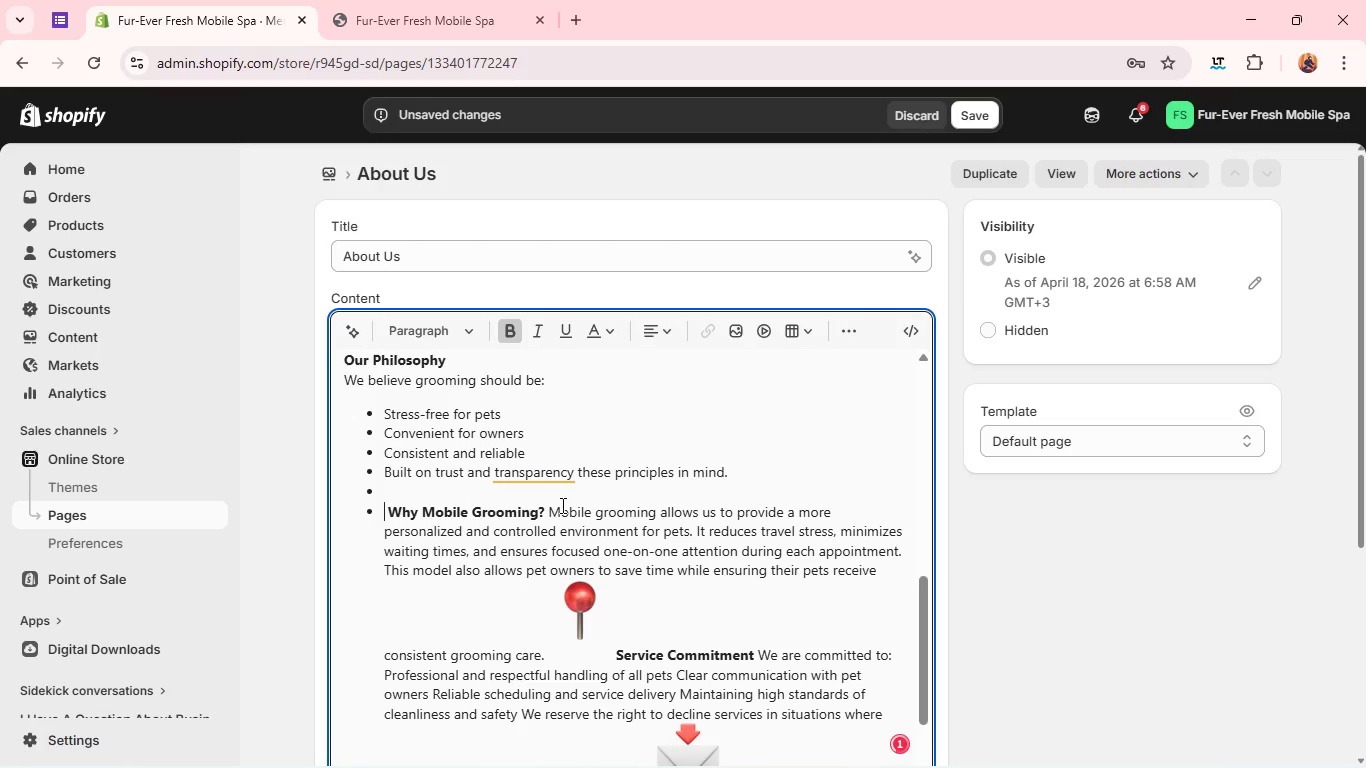 
key(Backspace)
 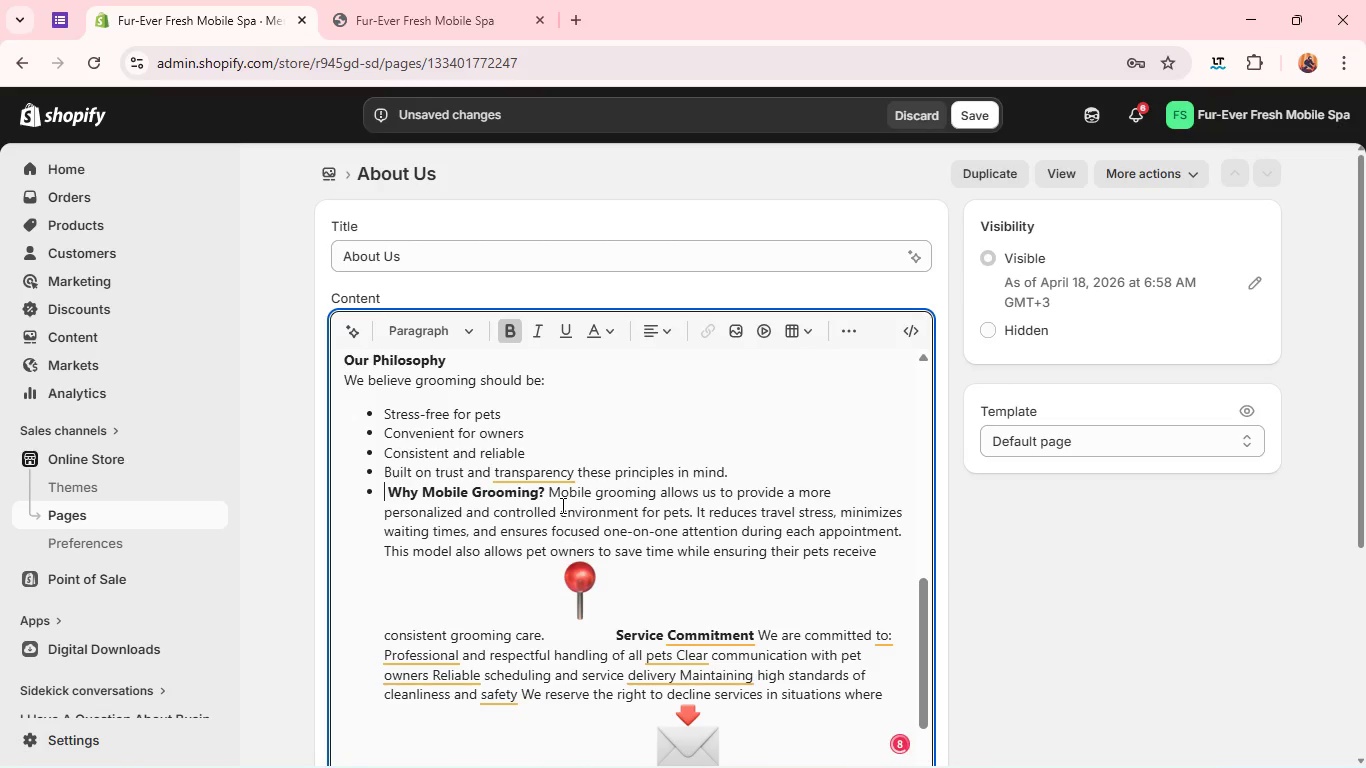 
key(Backspace)
 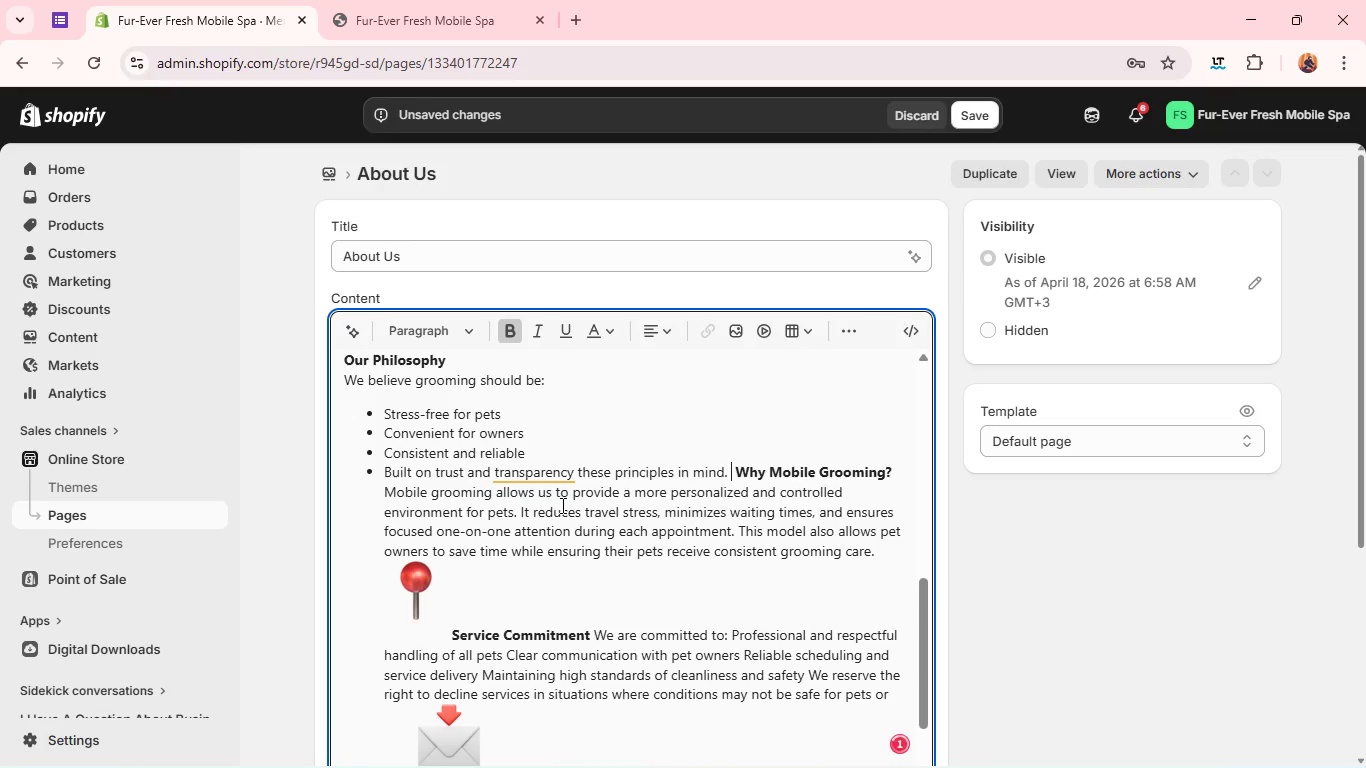 
key(Shift+Enter)
 